 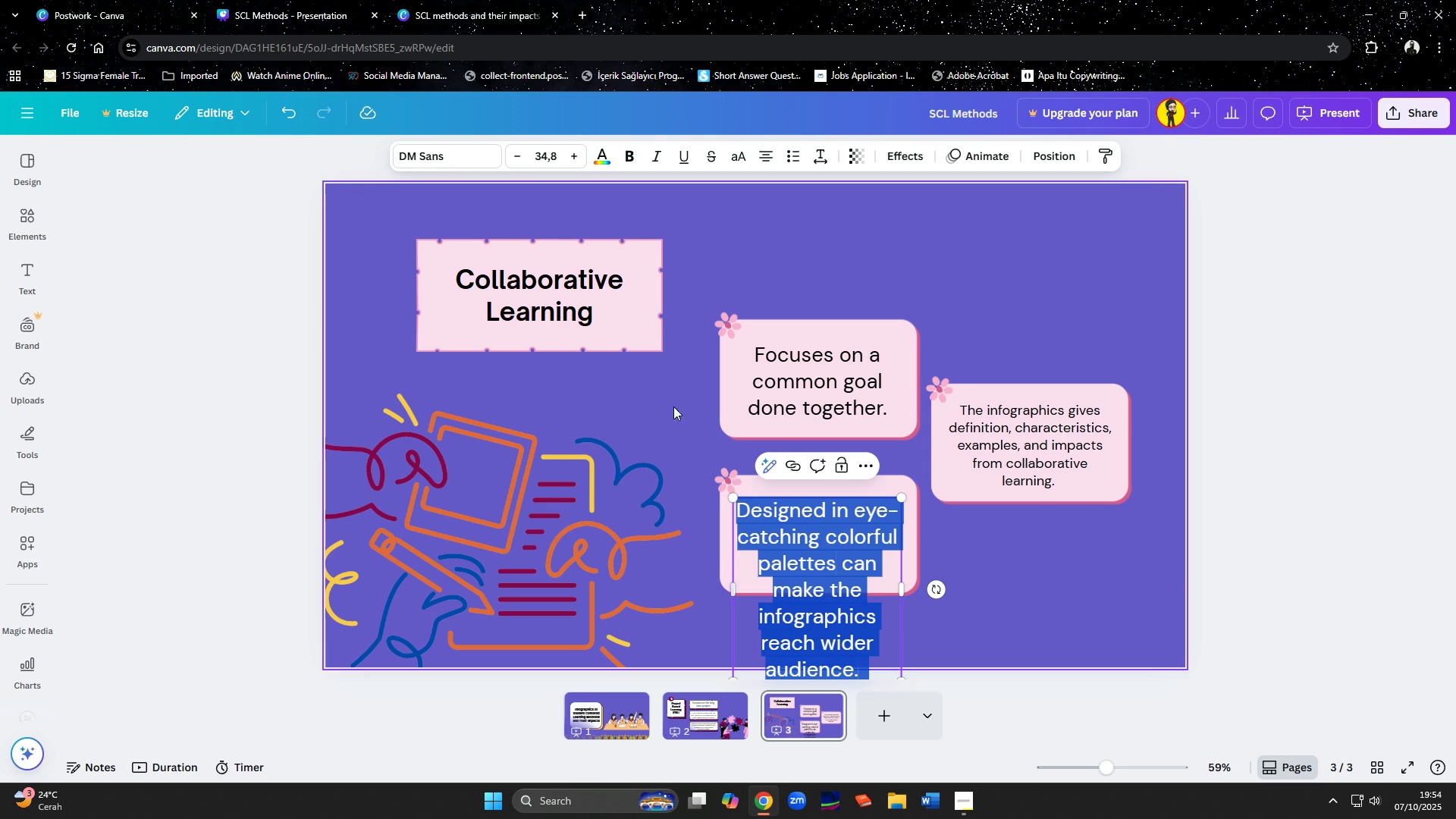 
left_click([544, 158])
 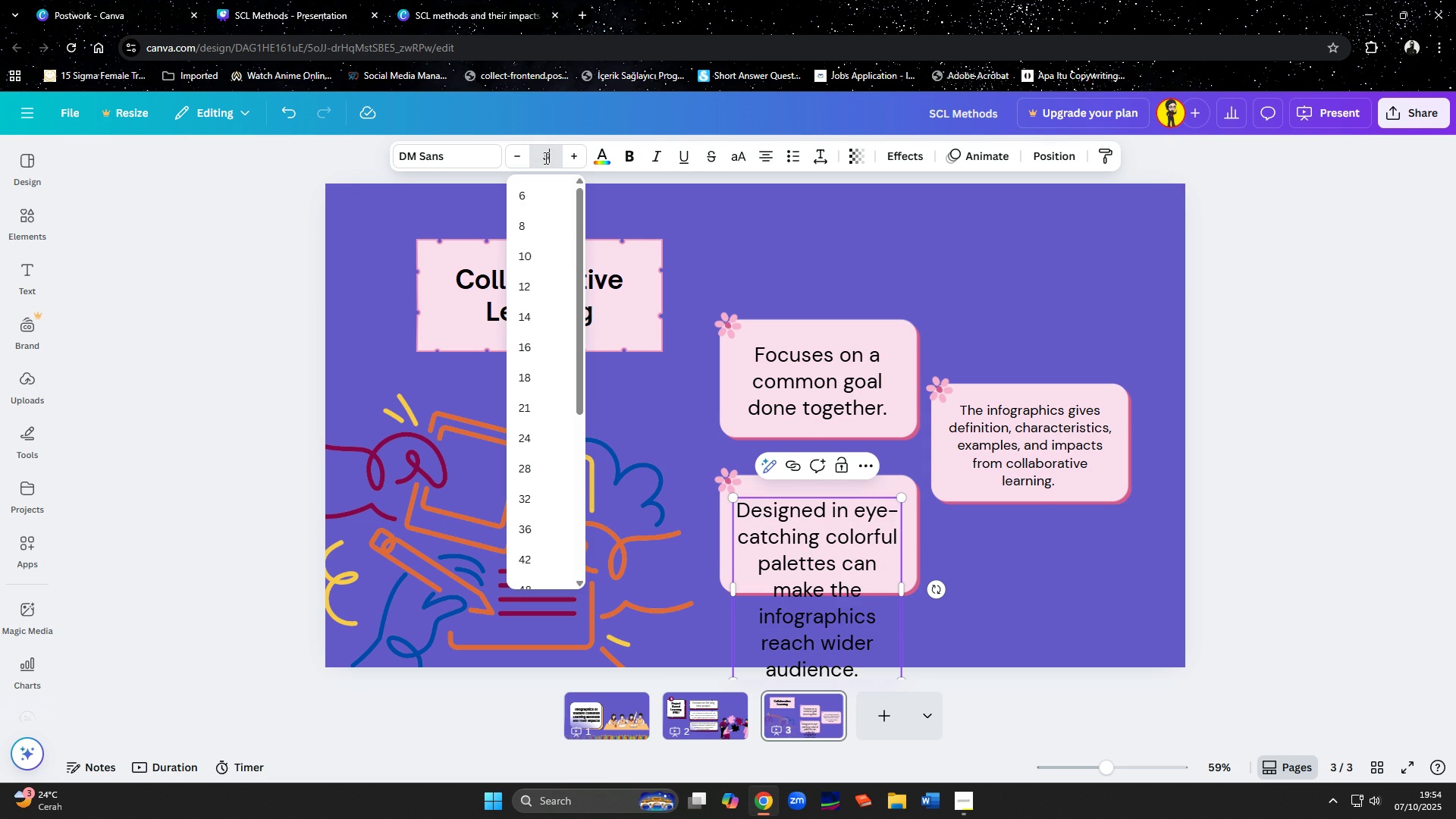 
type(30)
 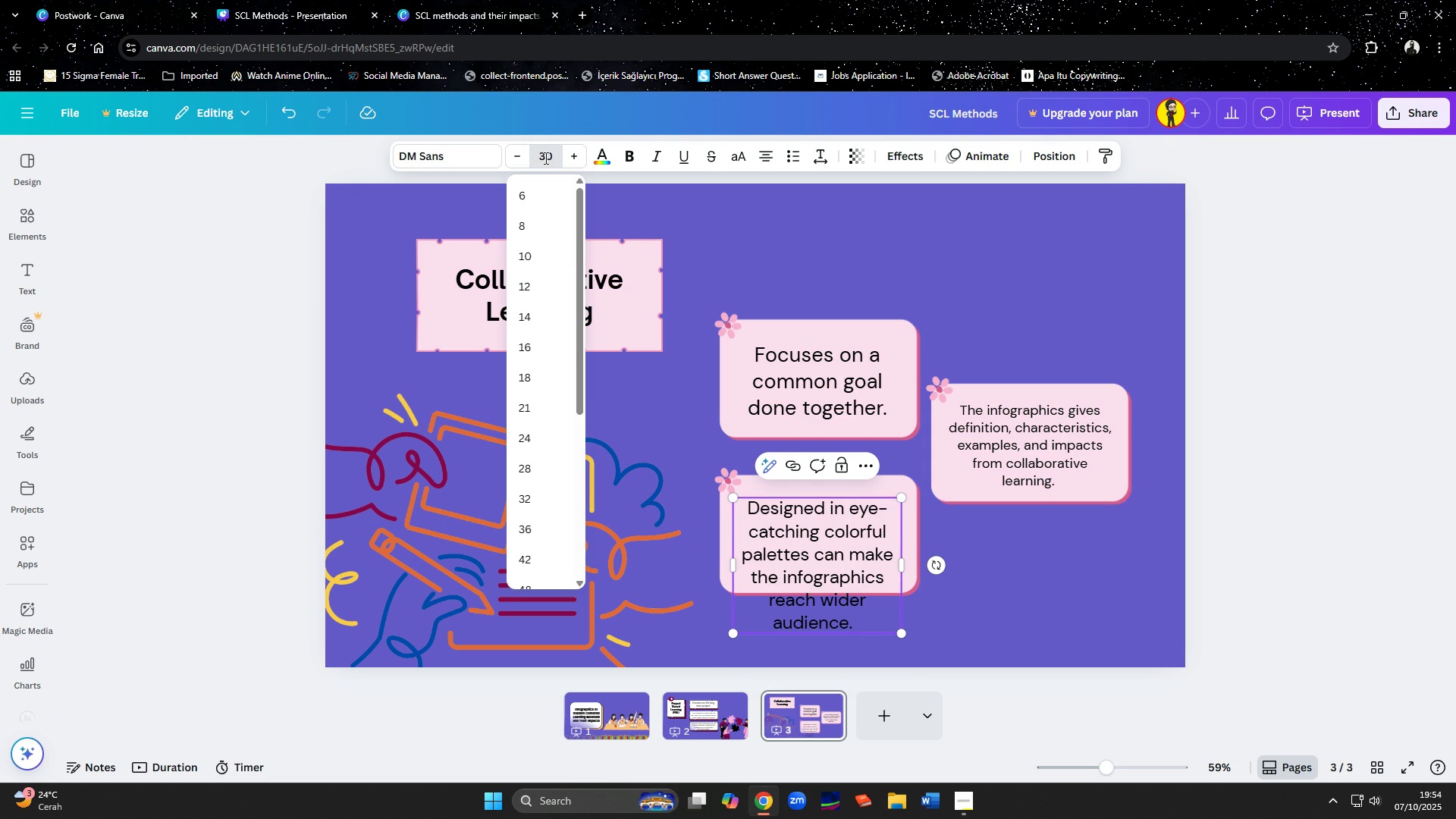 
key(Enter)
 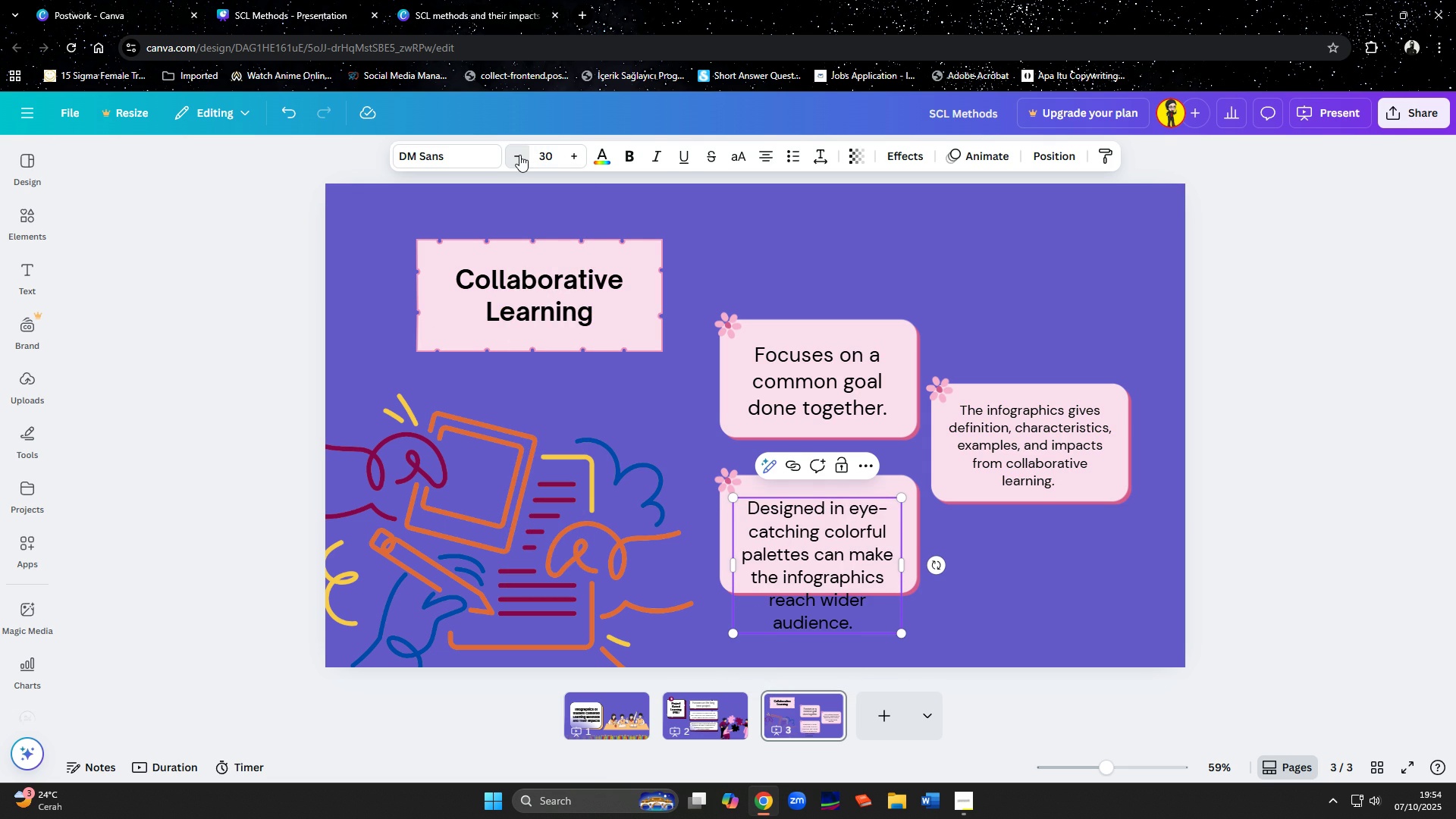 
double_click([519, 155])
 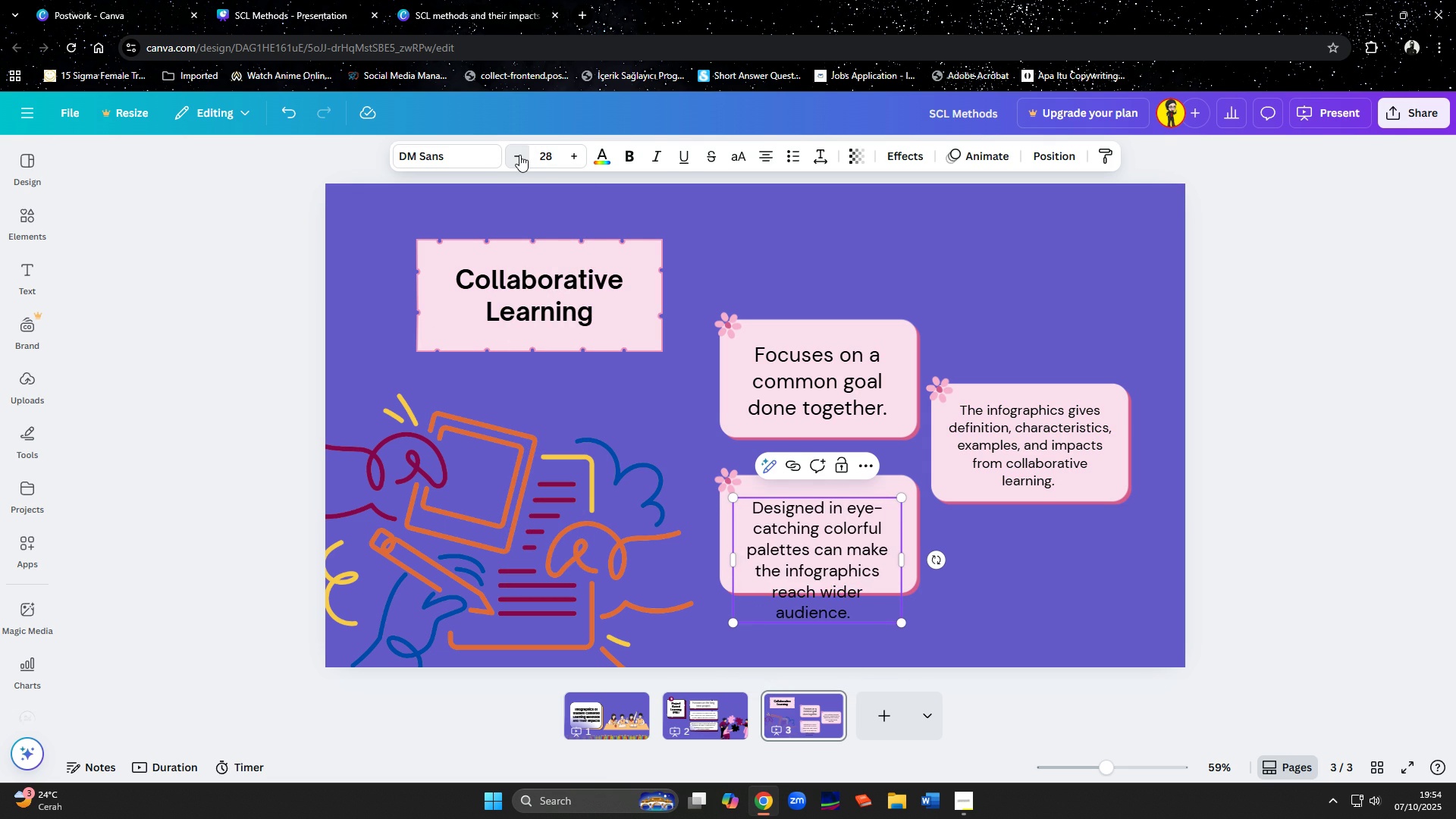 
triple_click([519, 155])
 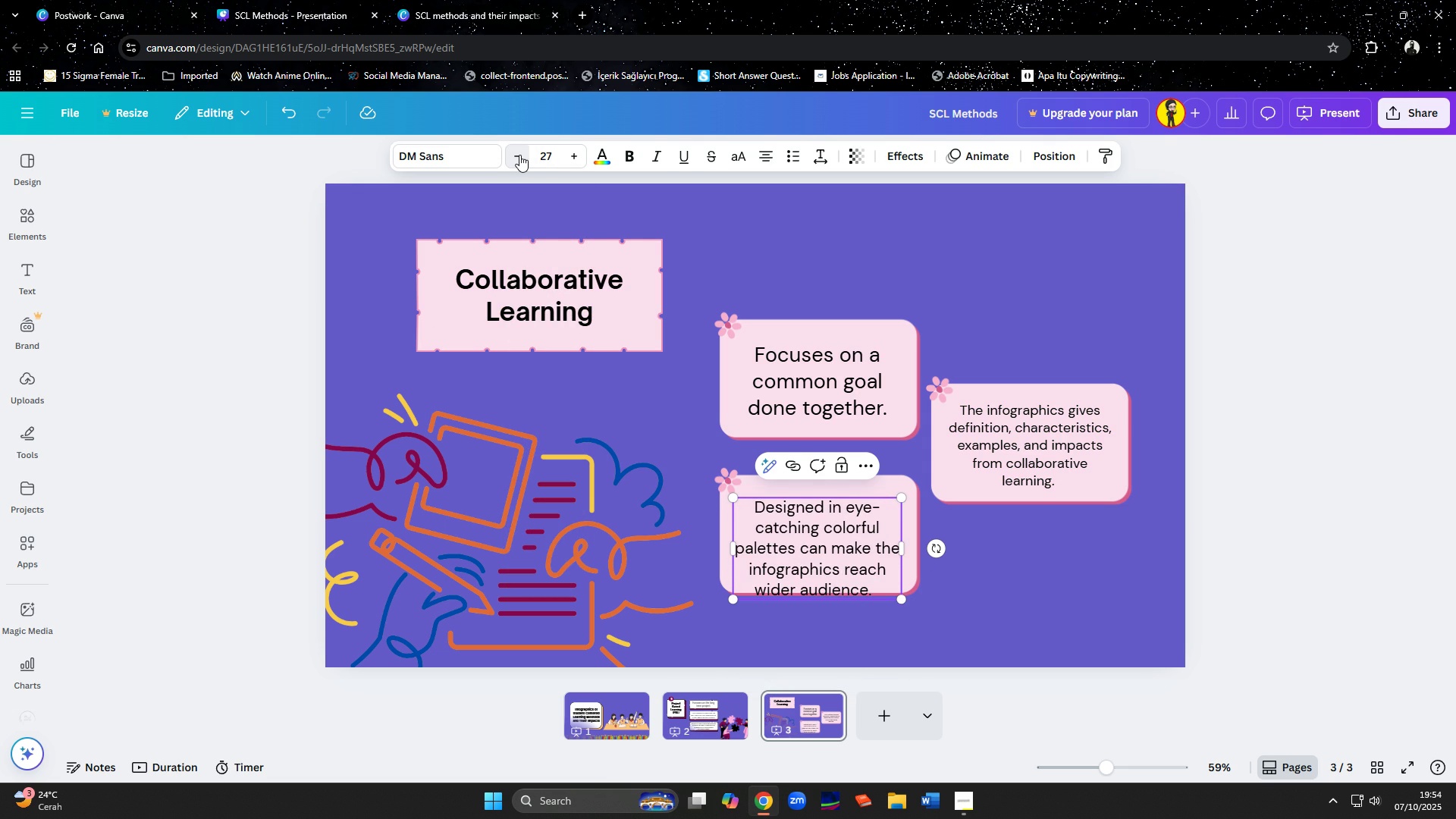 
triple_click([519, 155])
 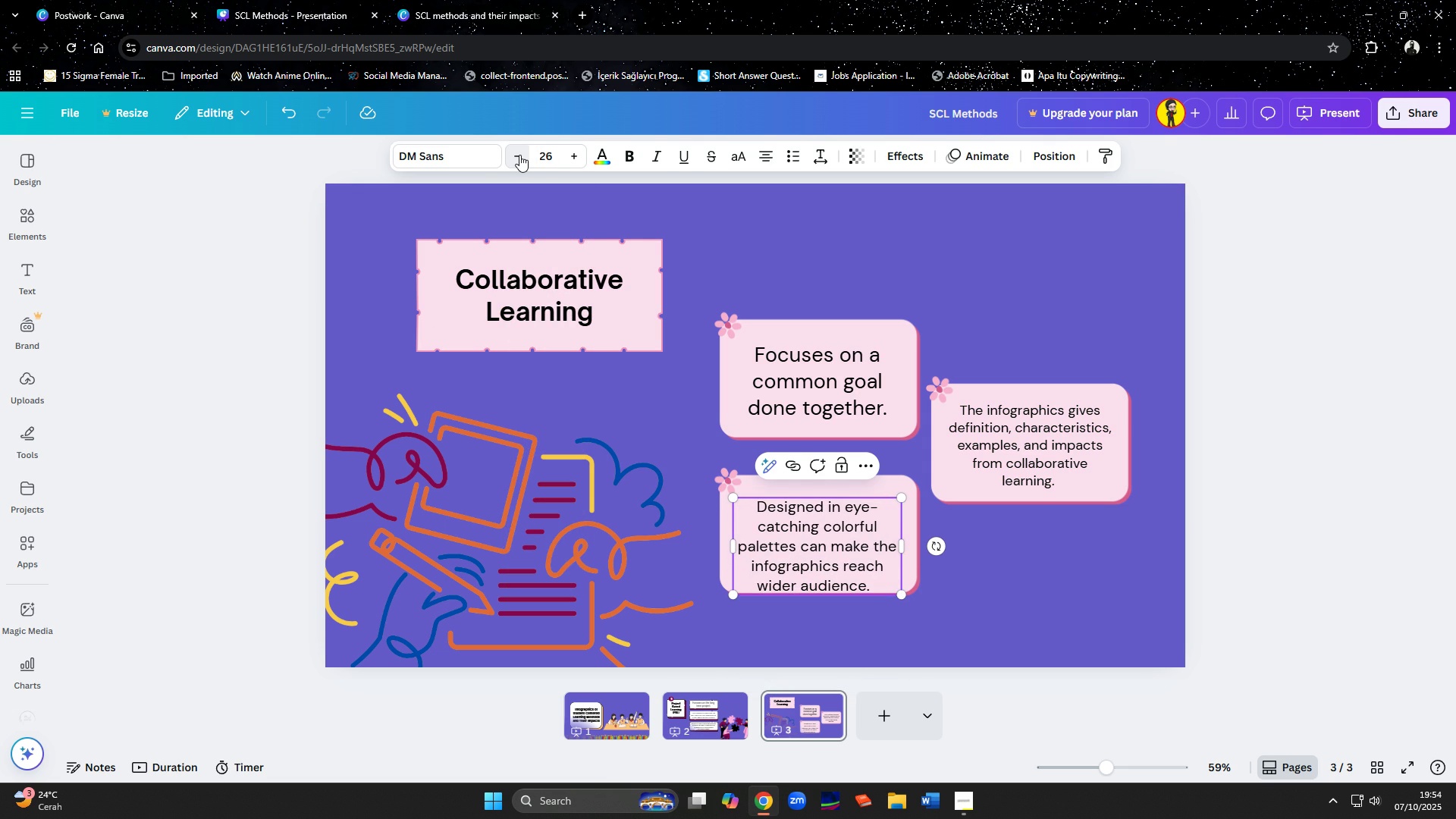 
triple_click([519, 155])
 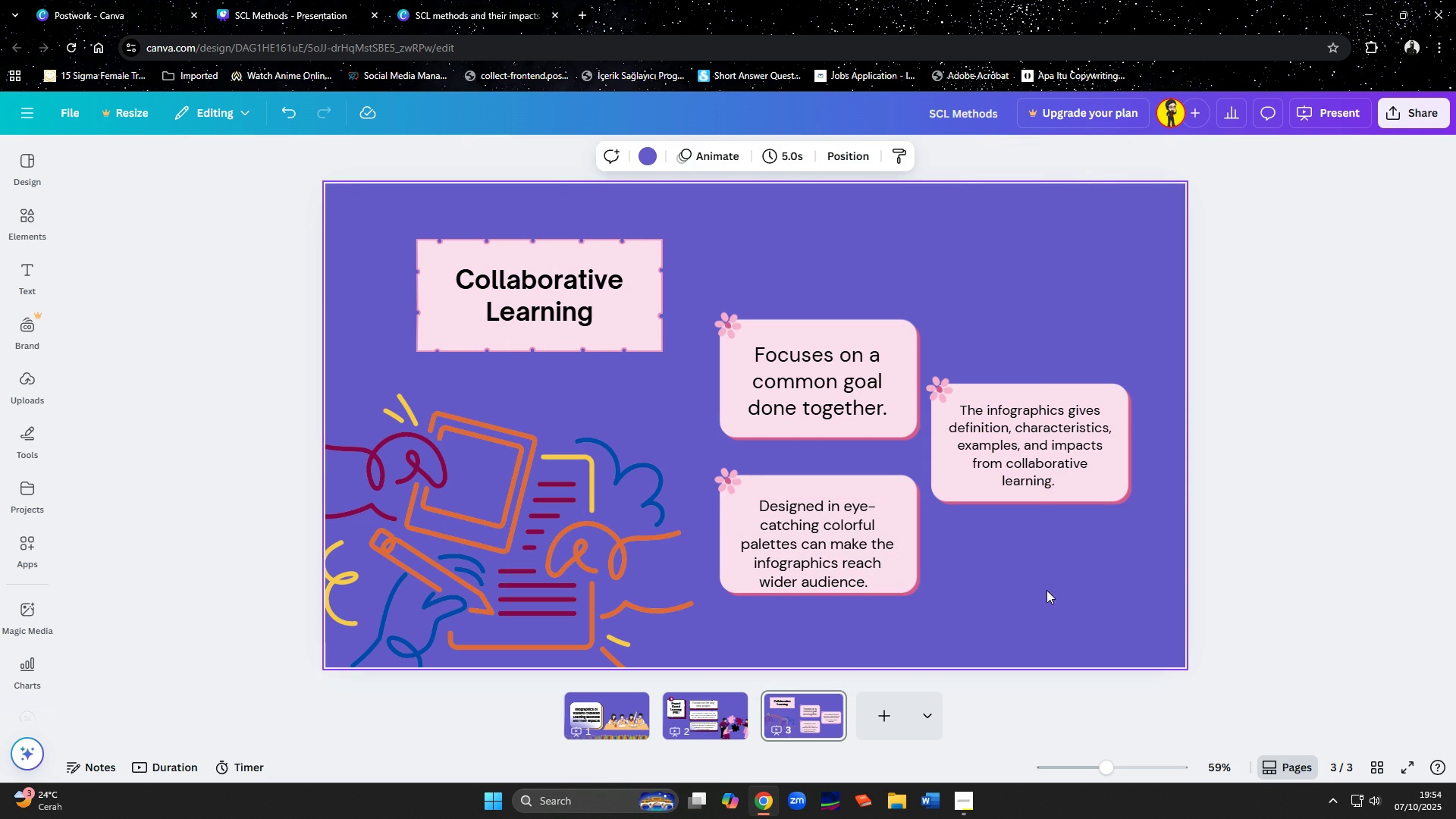 
left_click([829, 575])
 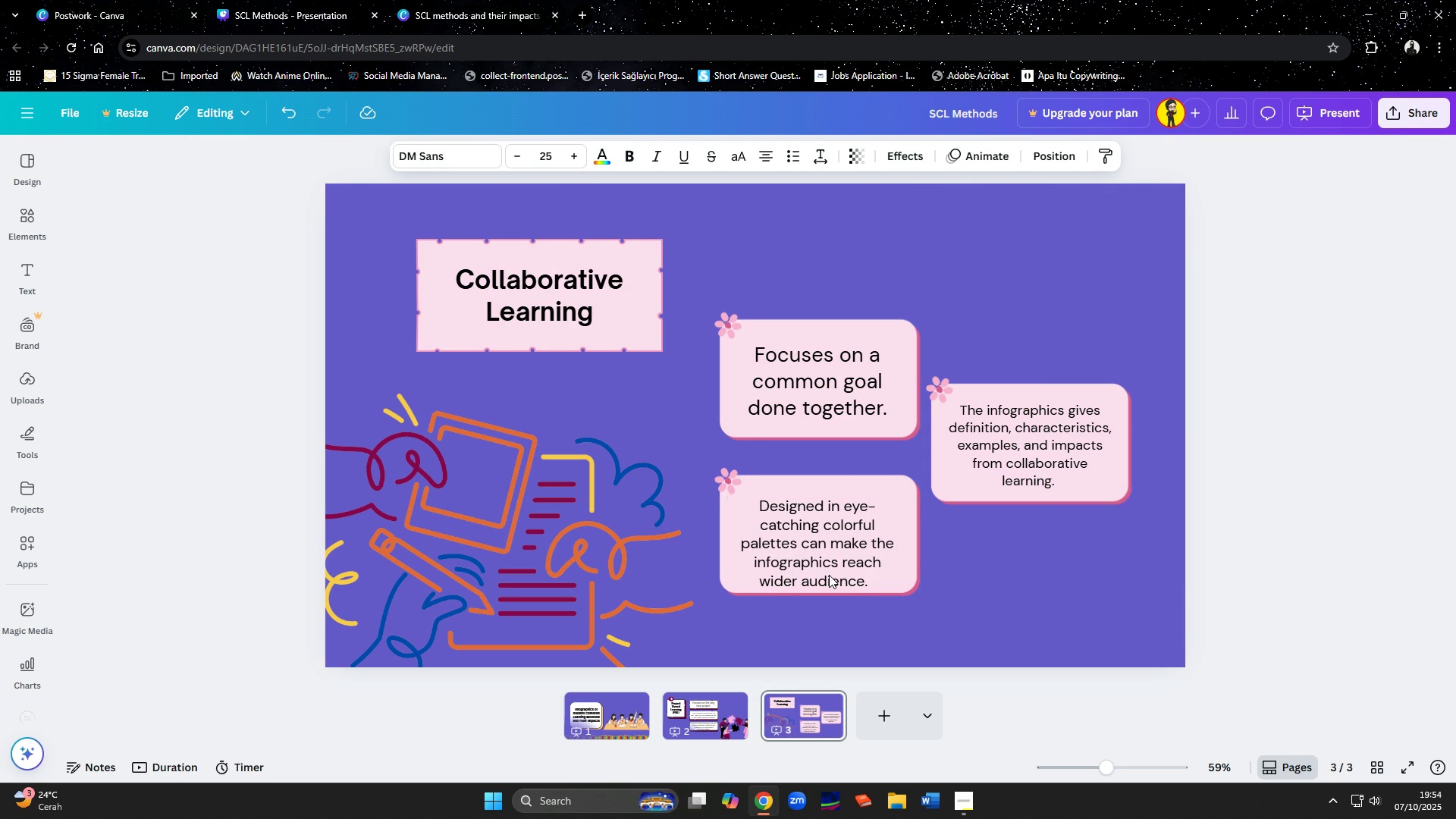 
key(ArrowUp)
 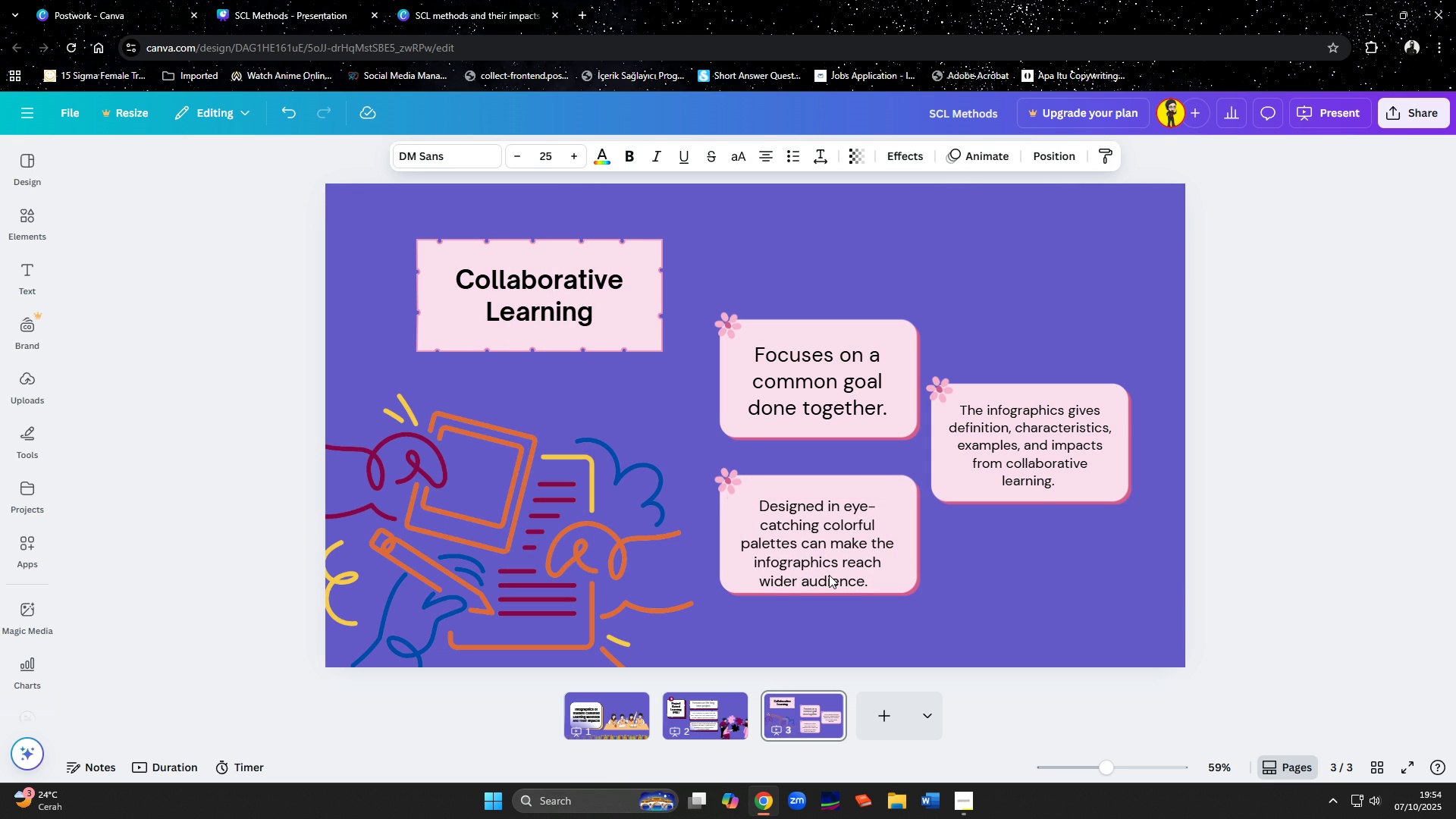 
key(ArrowUp)
 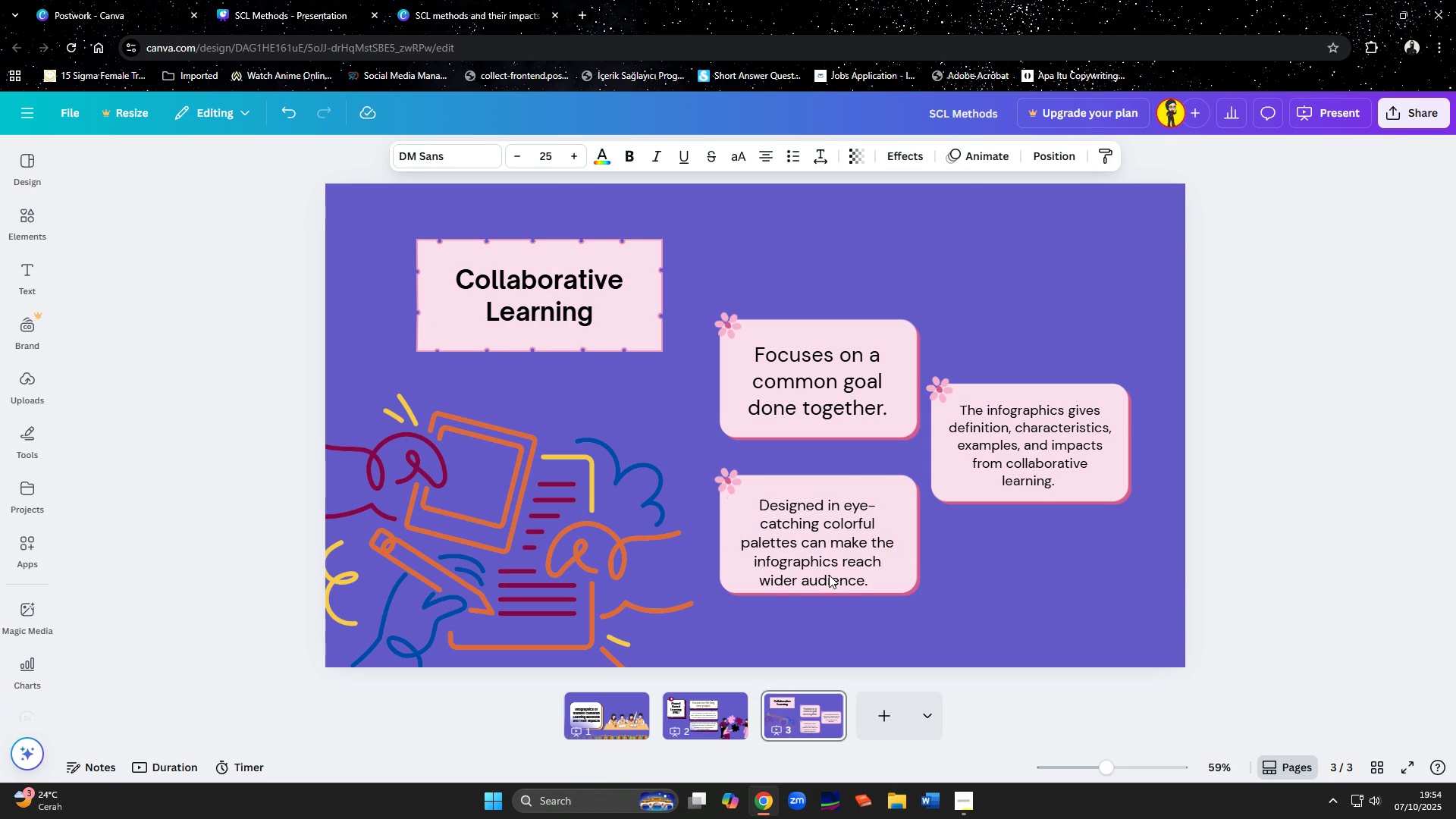 
key(ArrowUp)
 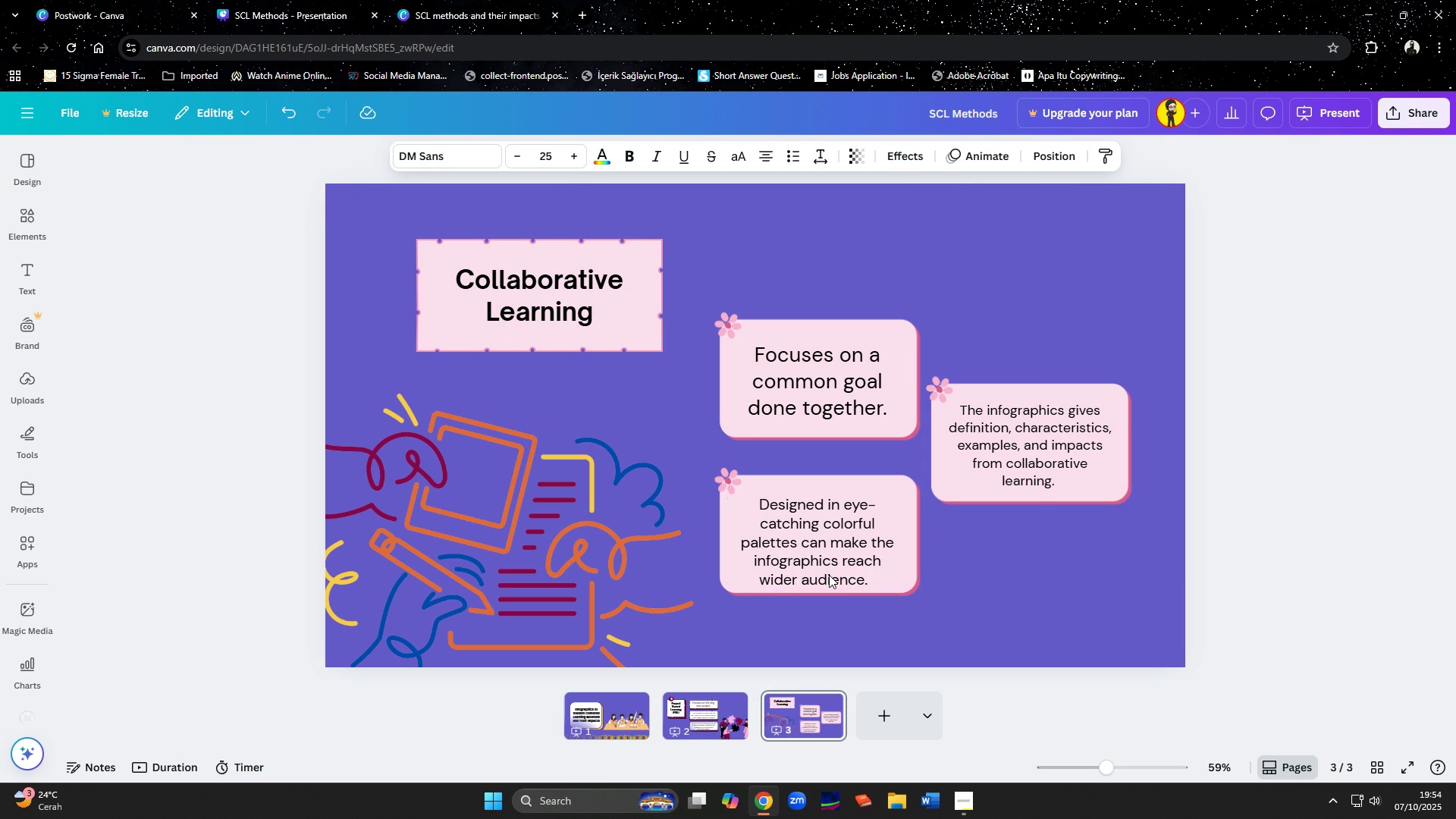 
key(ArrowUp)
 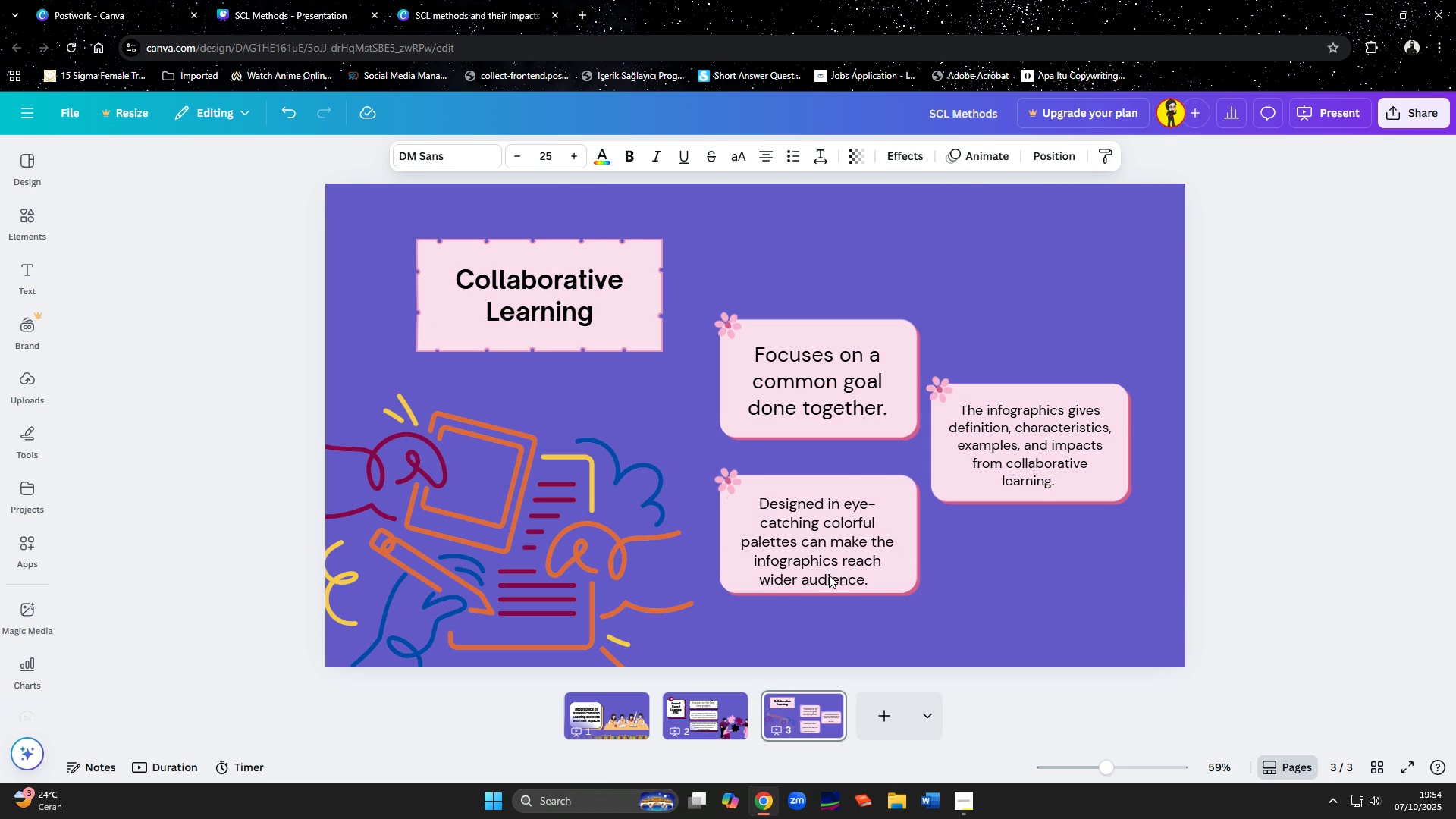 
key(ArrowUp)
 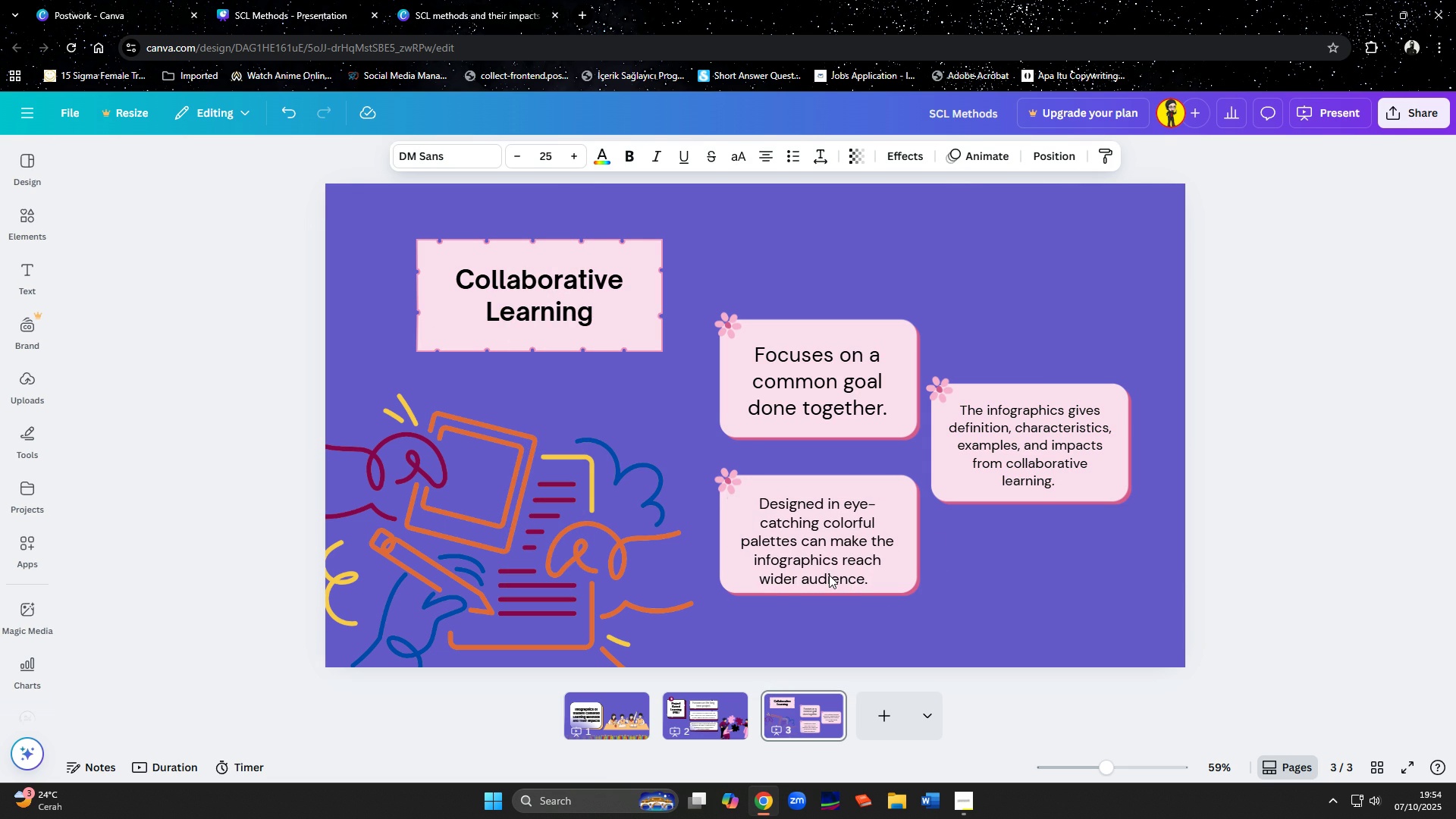 
key(ArrowUp)
 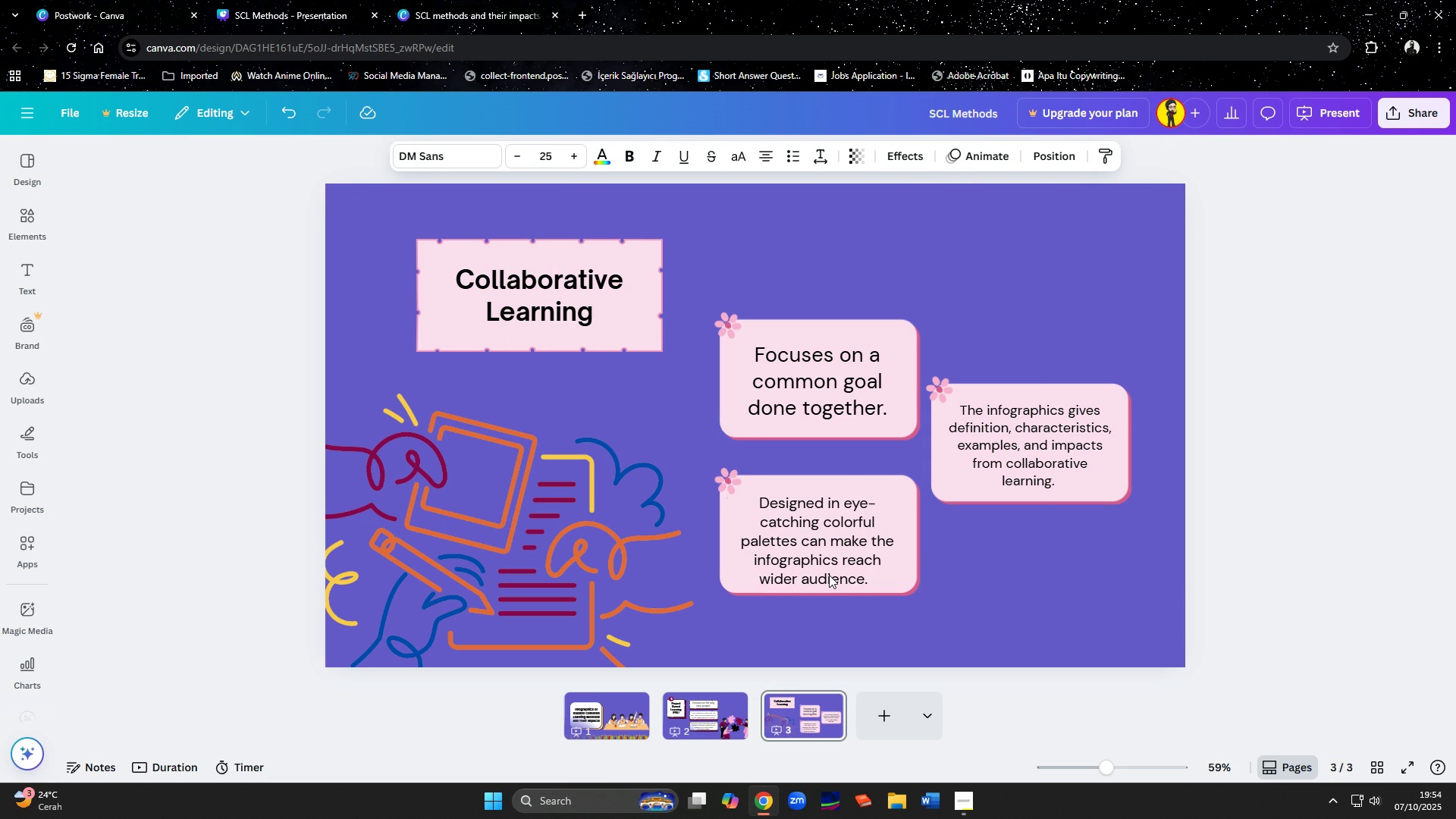 
key(ArrowUp)
 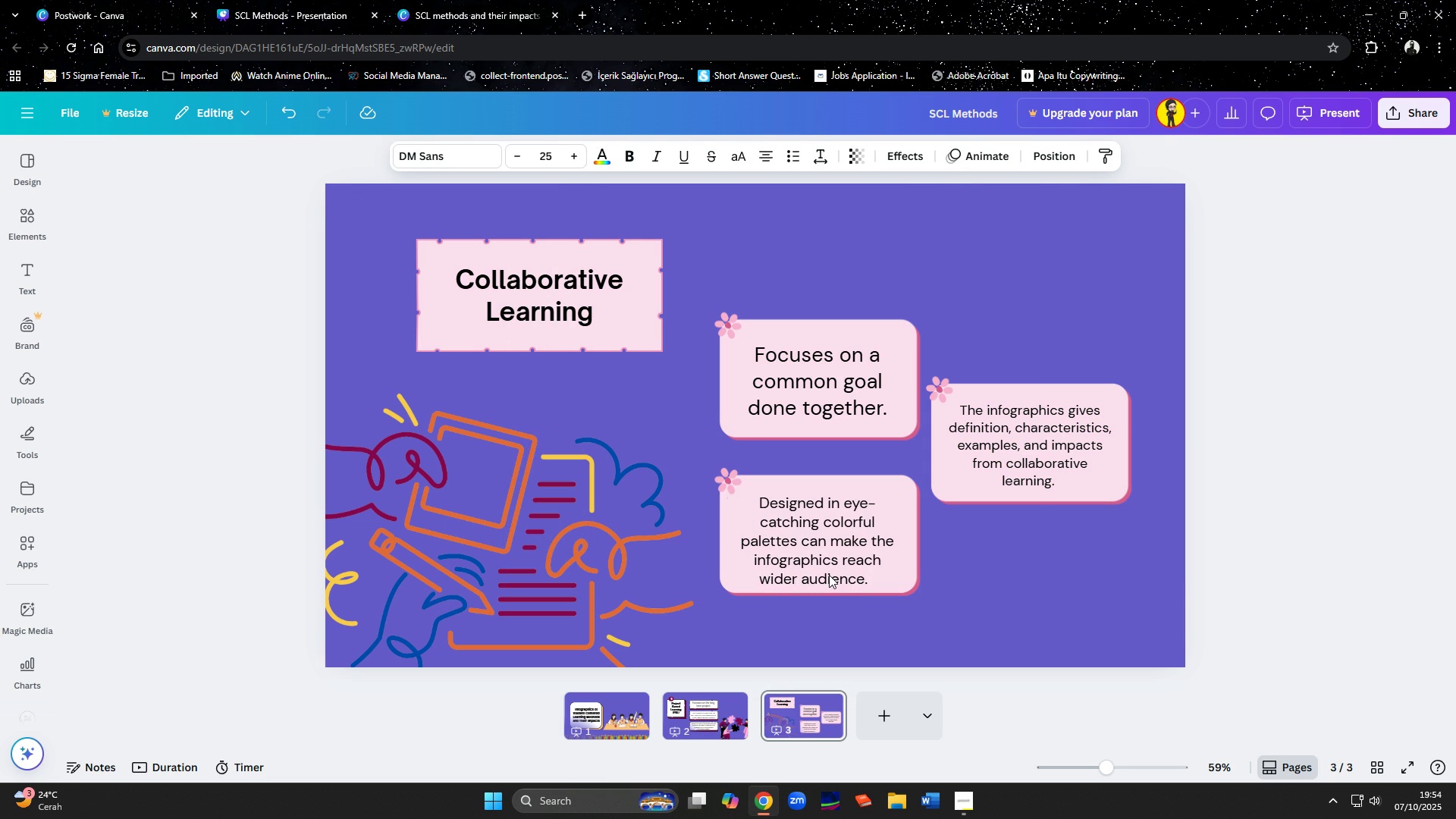 
key(ArrowUp)
 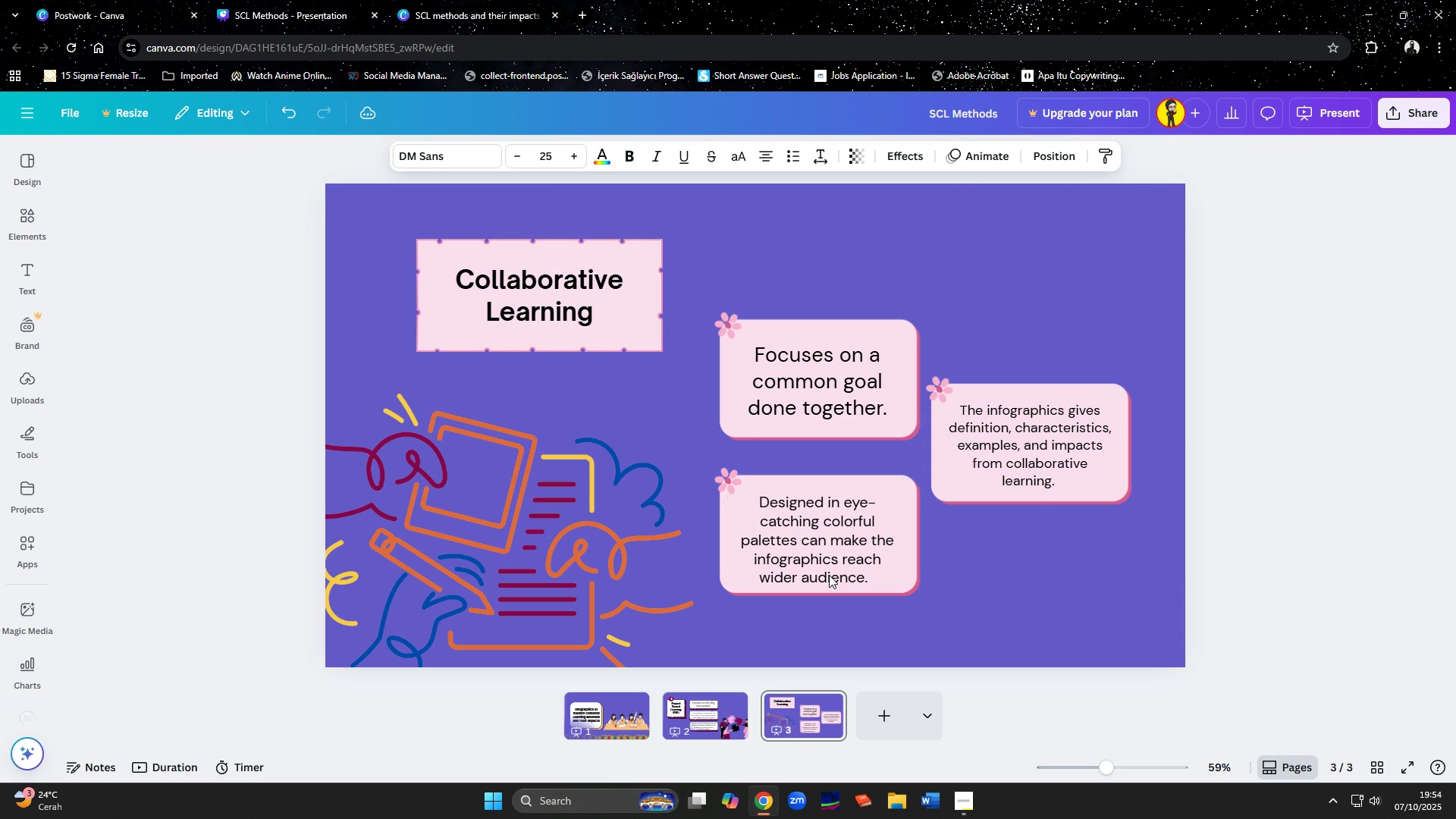 
key(ArrowUp)
 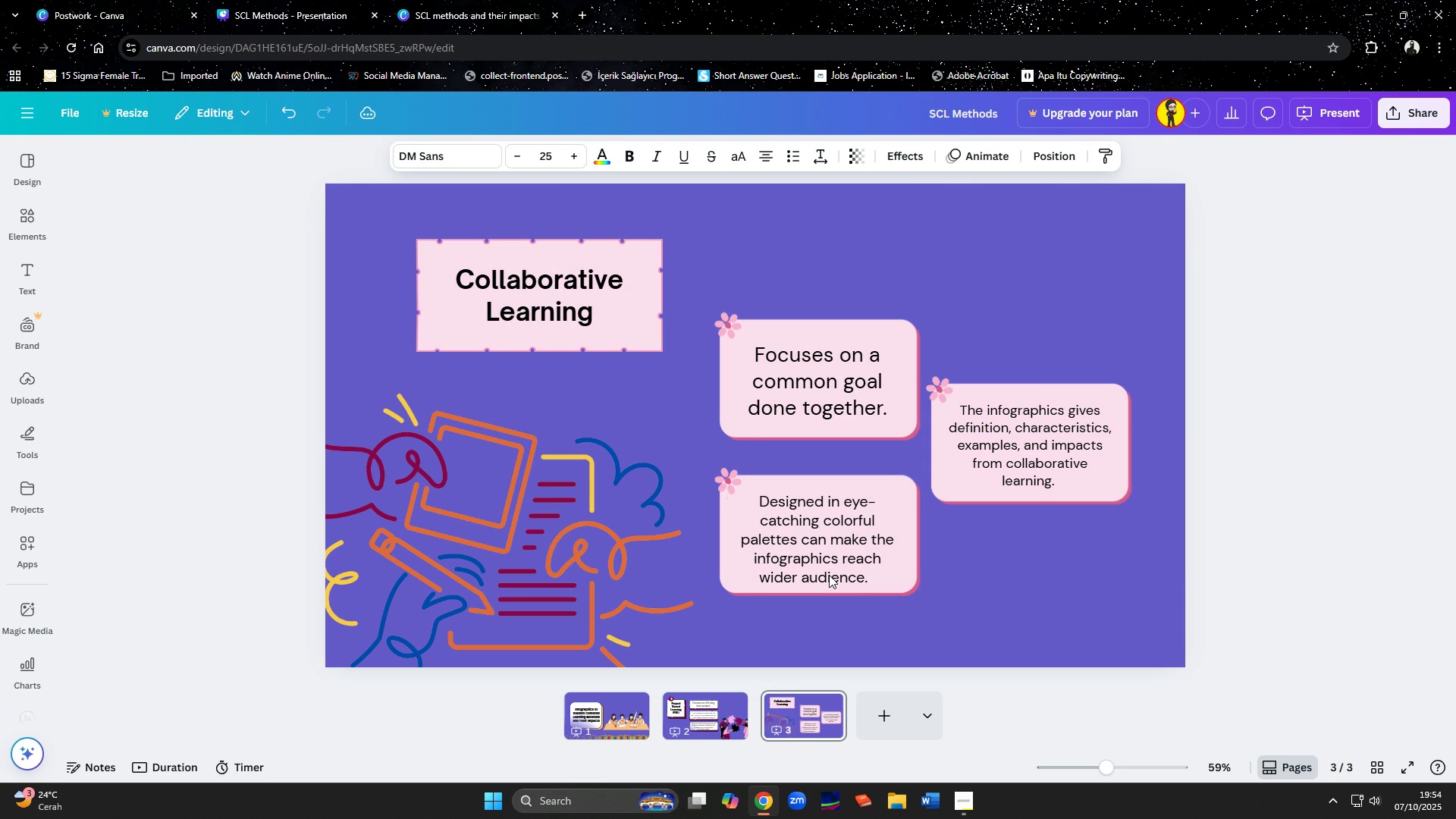 
key(ArrowUp)
 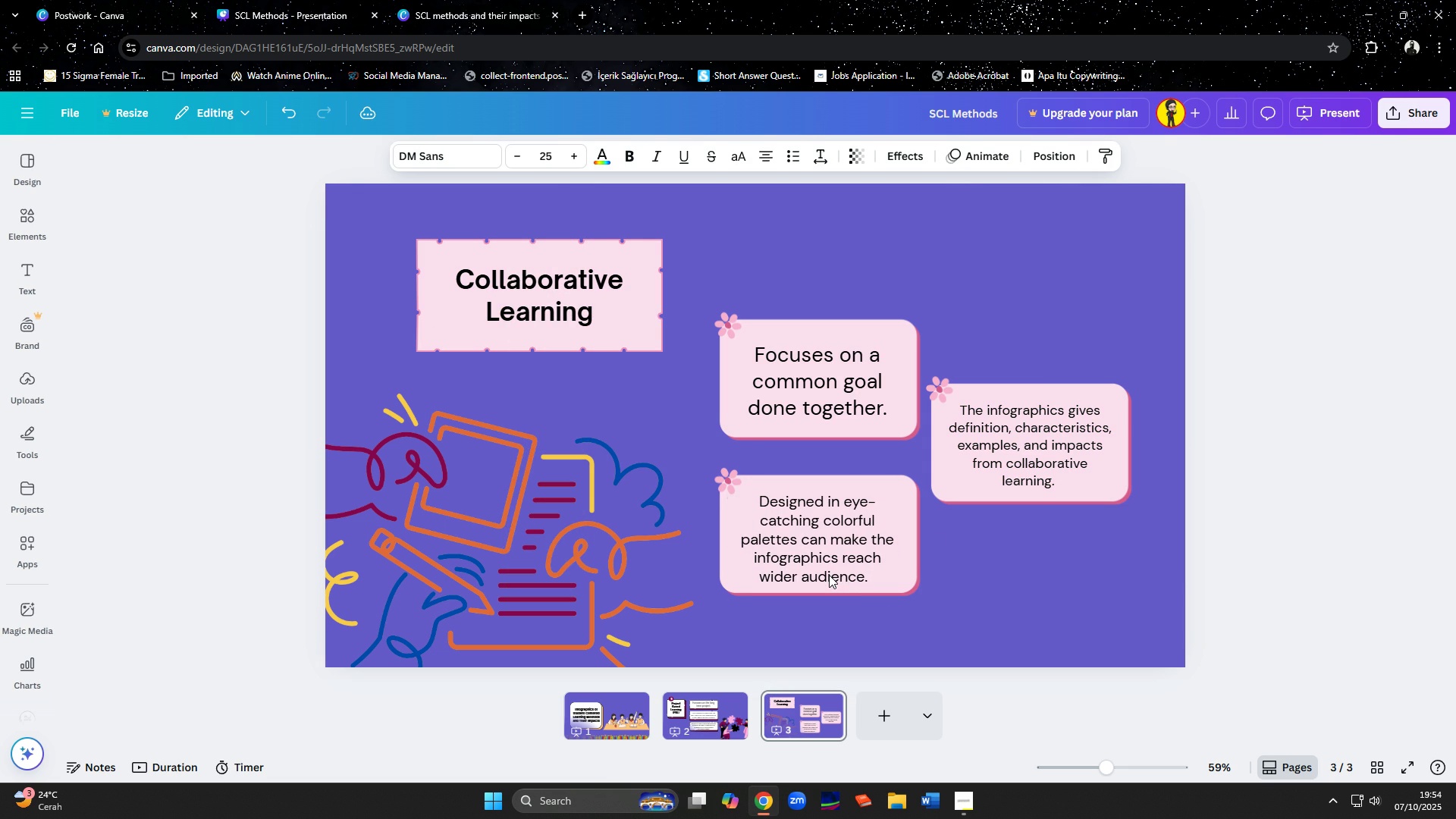 
key(ArrowUp)
 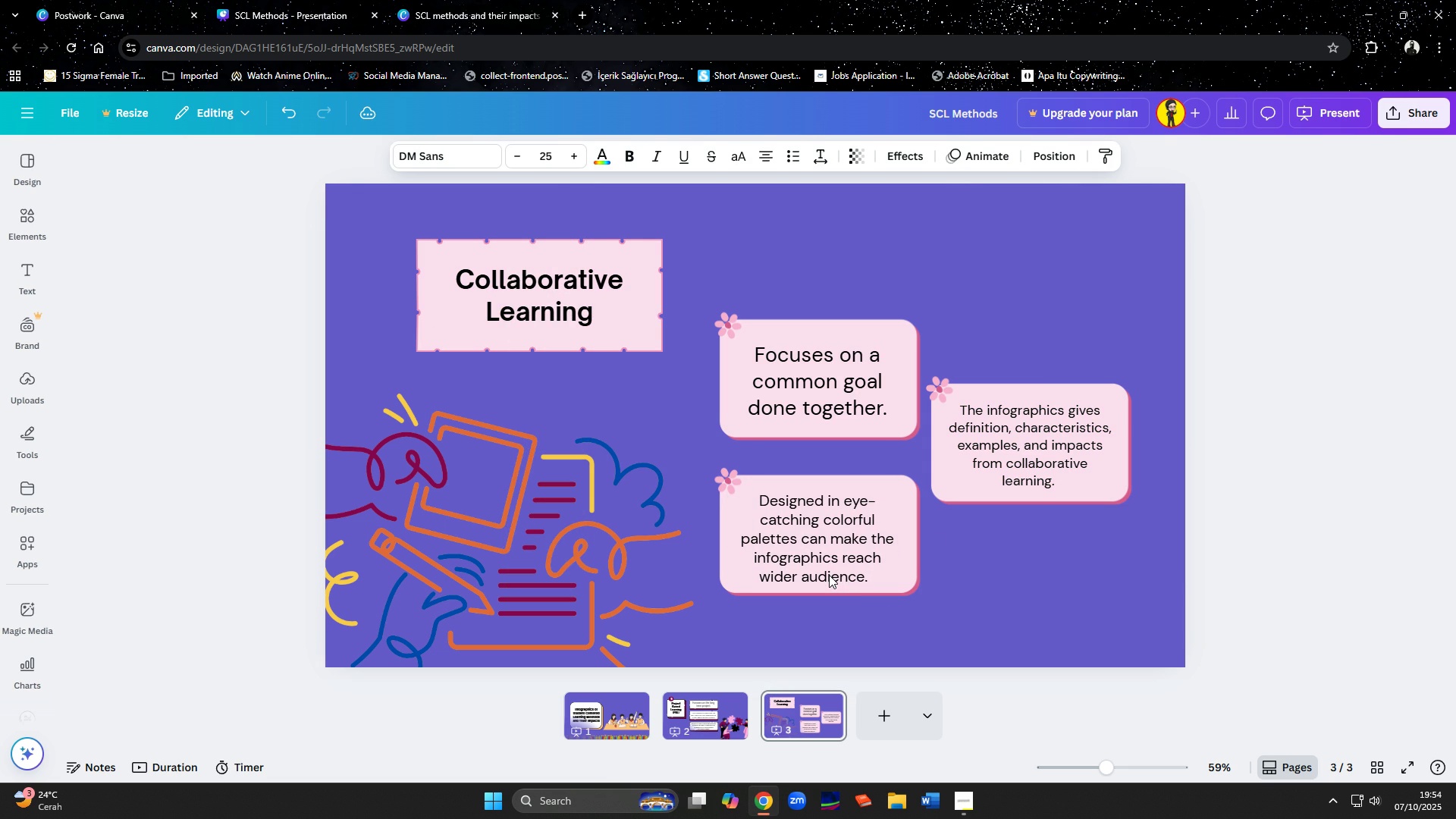 
key(ArrowUp)
 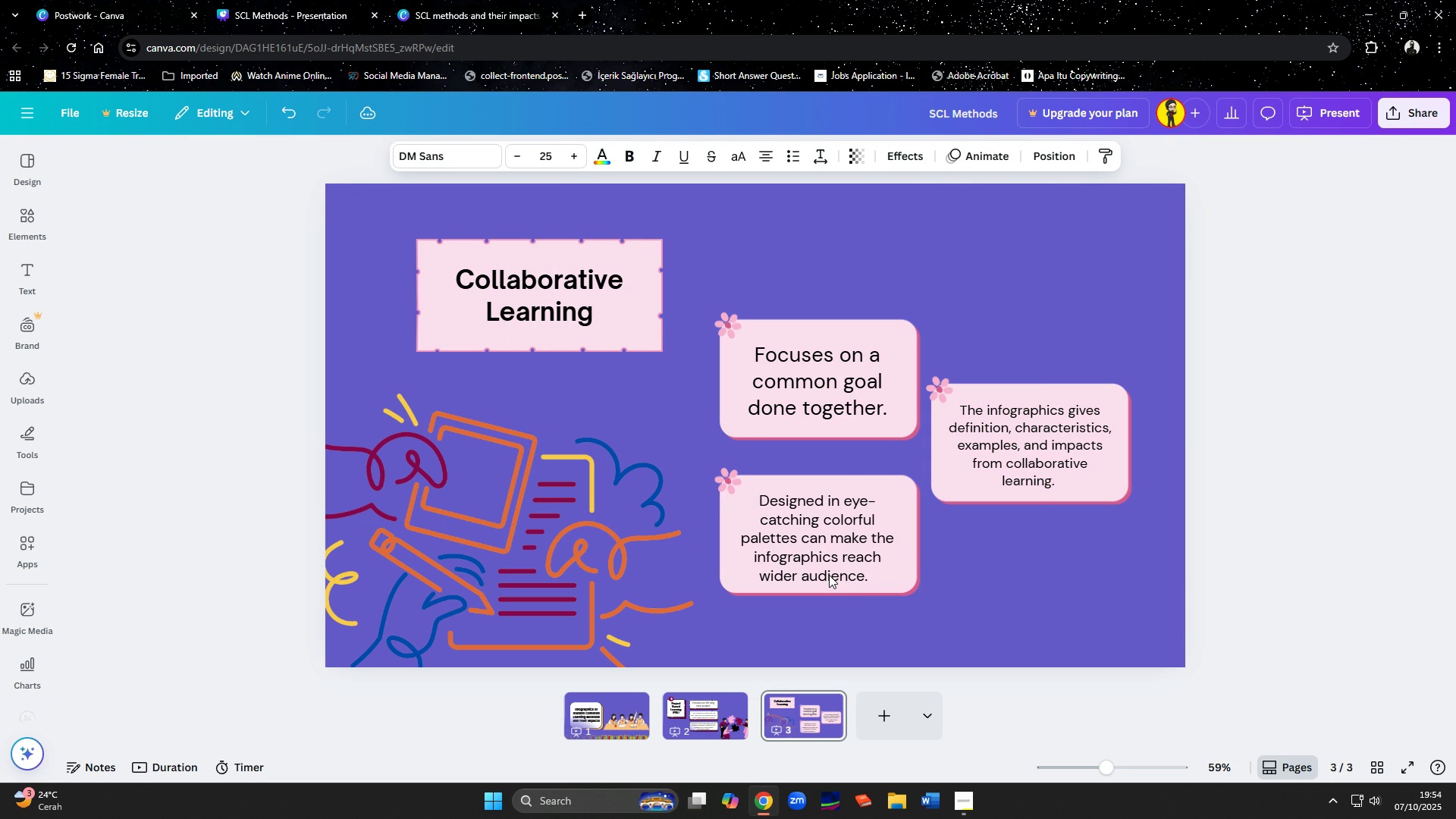 
key(ArrowUp)
 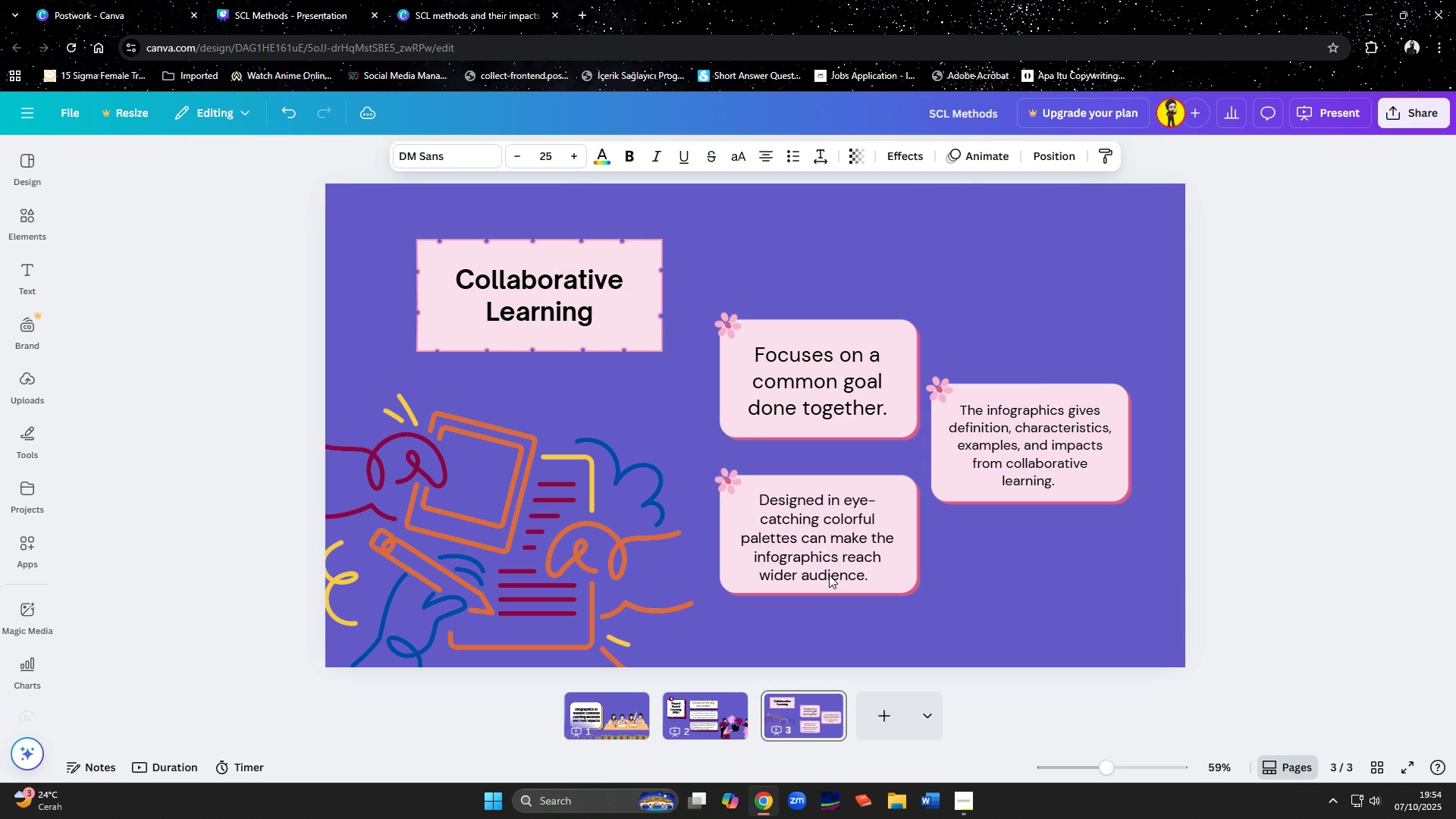 
key(ArrowUp)
 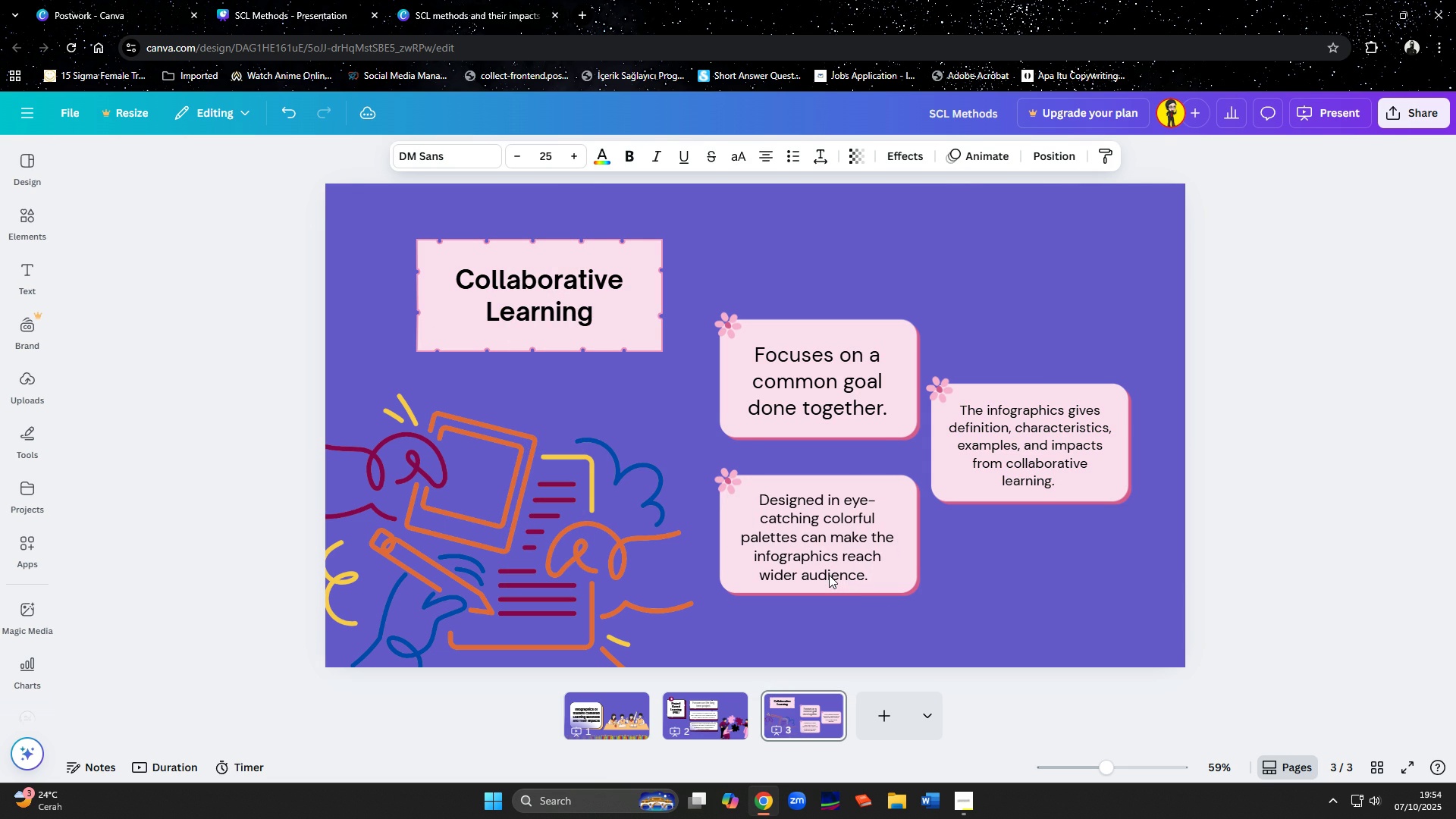 
key(ArrowUp)
 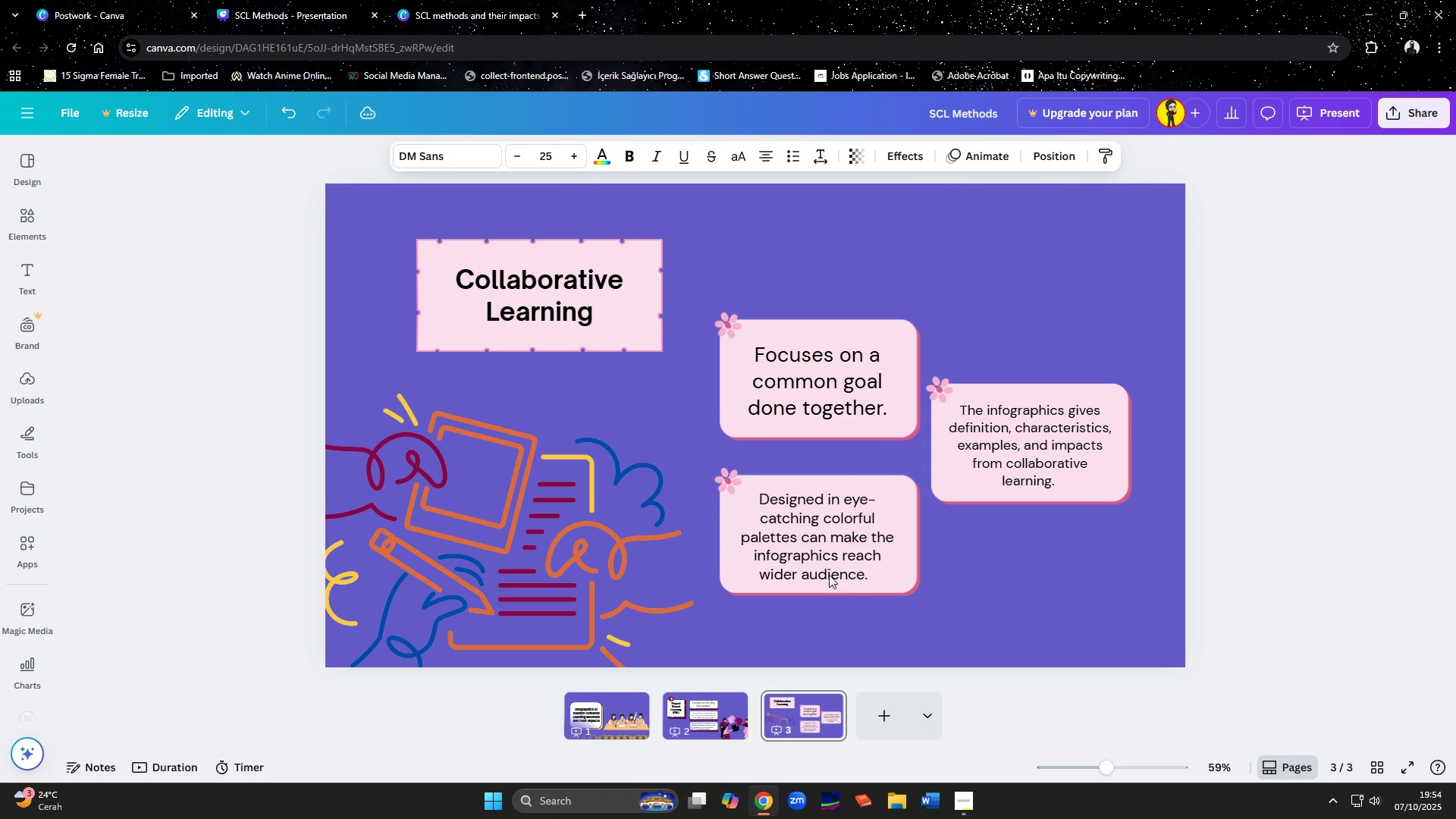 
key(ArrowUp)
 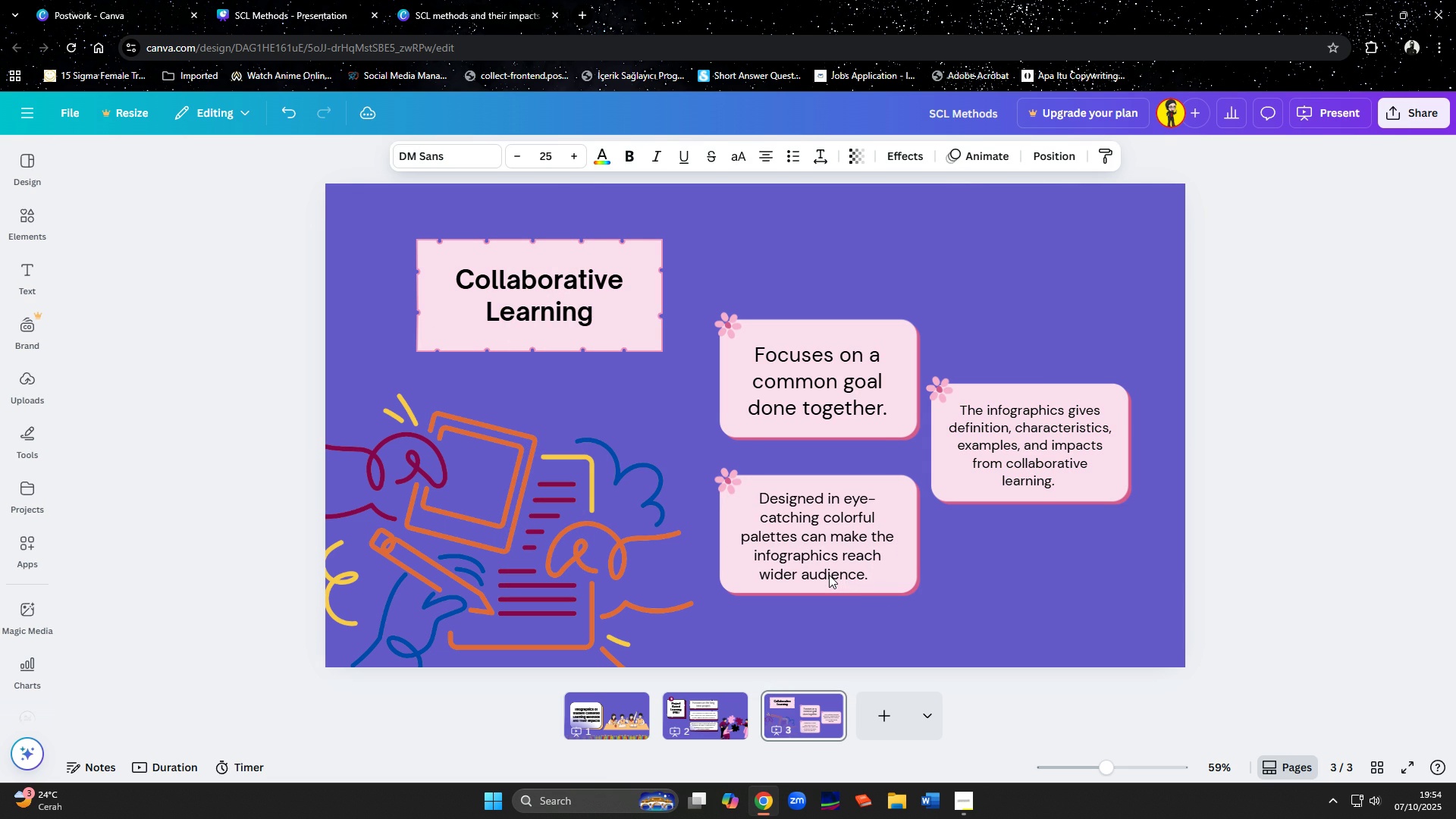 
key(ArrowUp)
 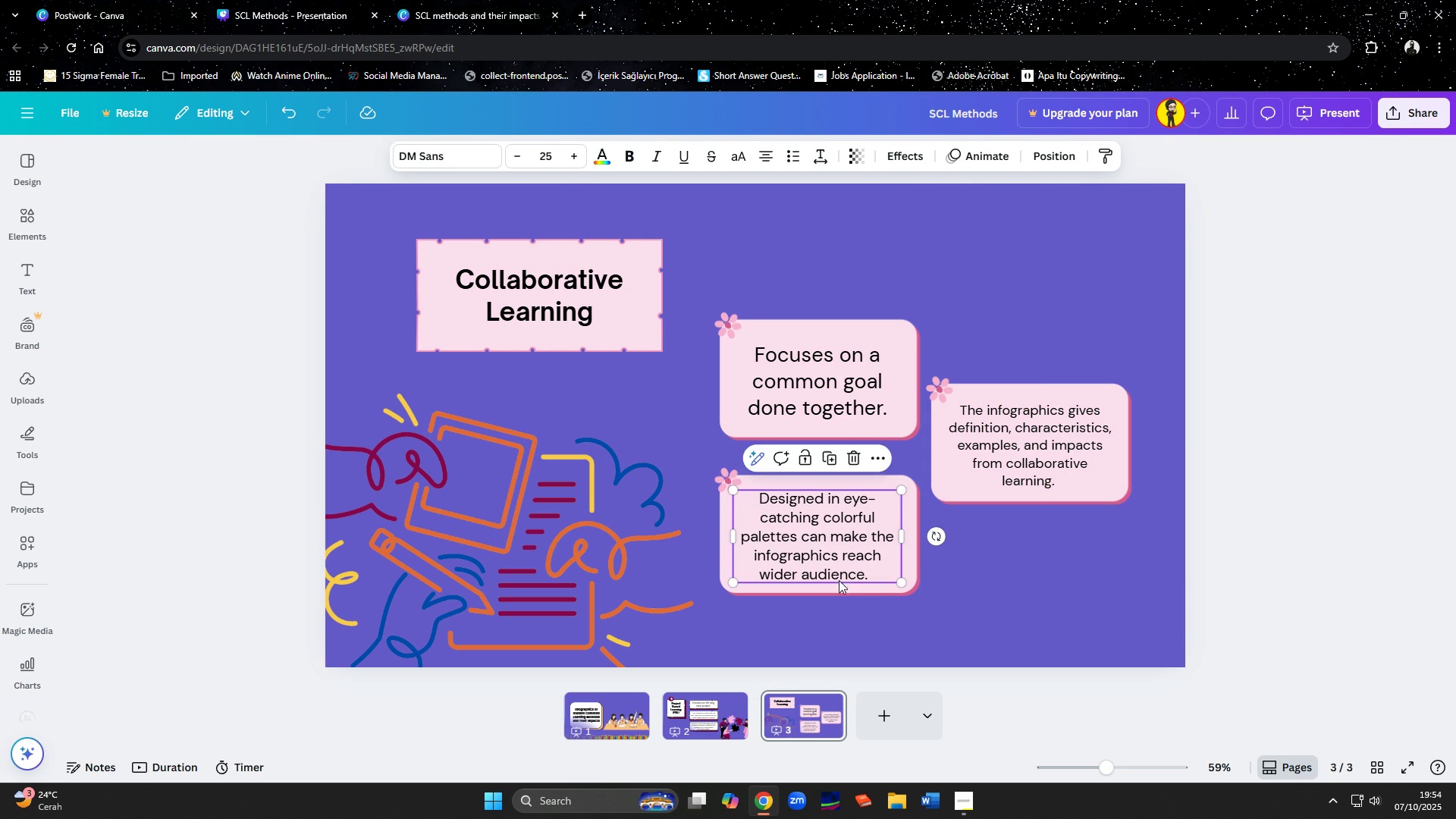 
left_click([1031, 623])
 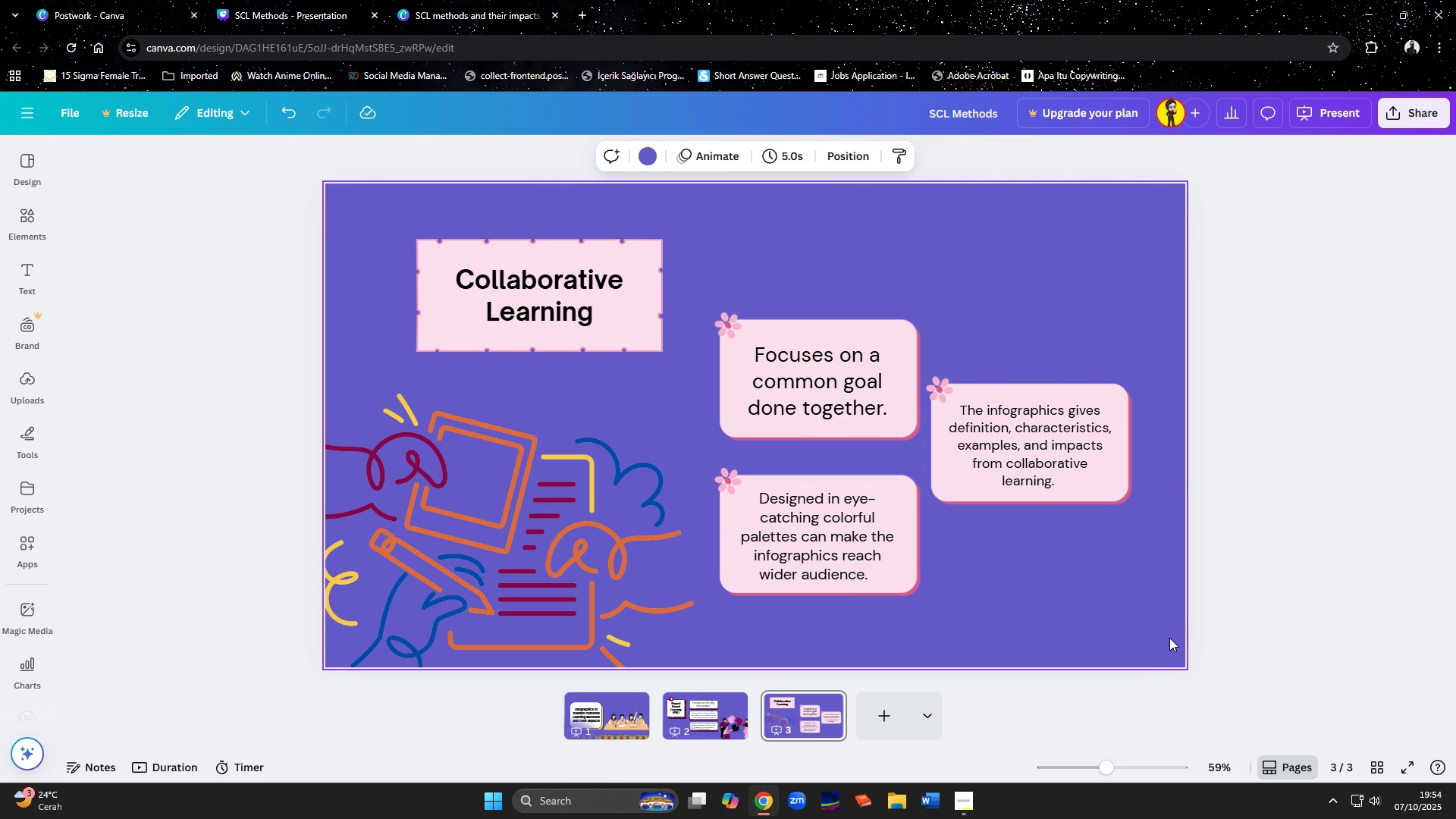 
wait(6.63)
 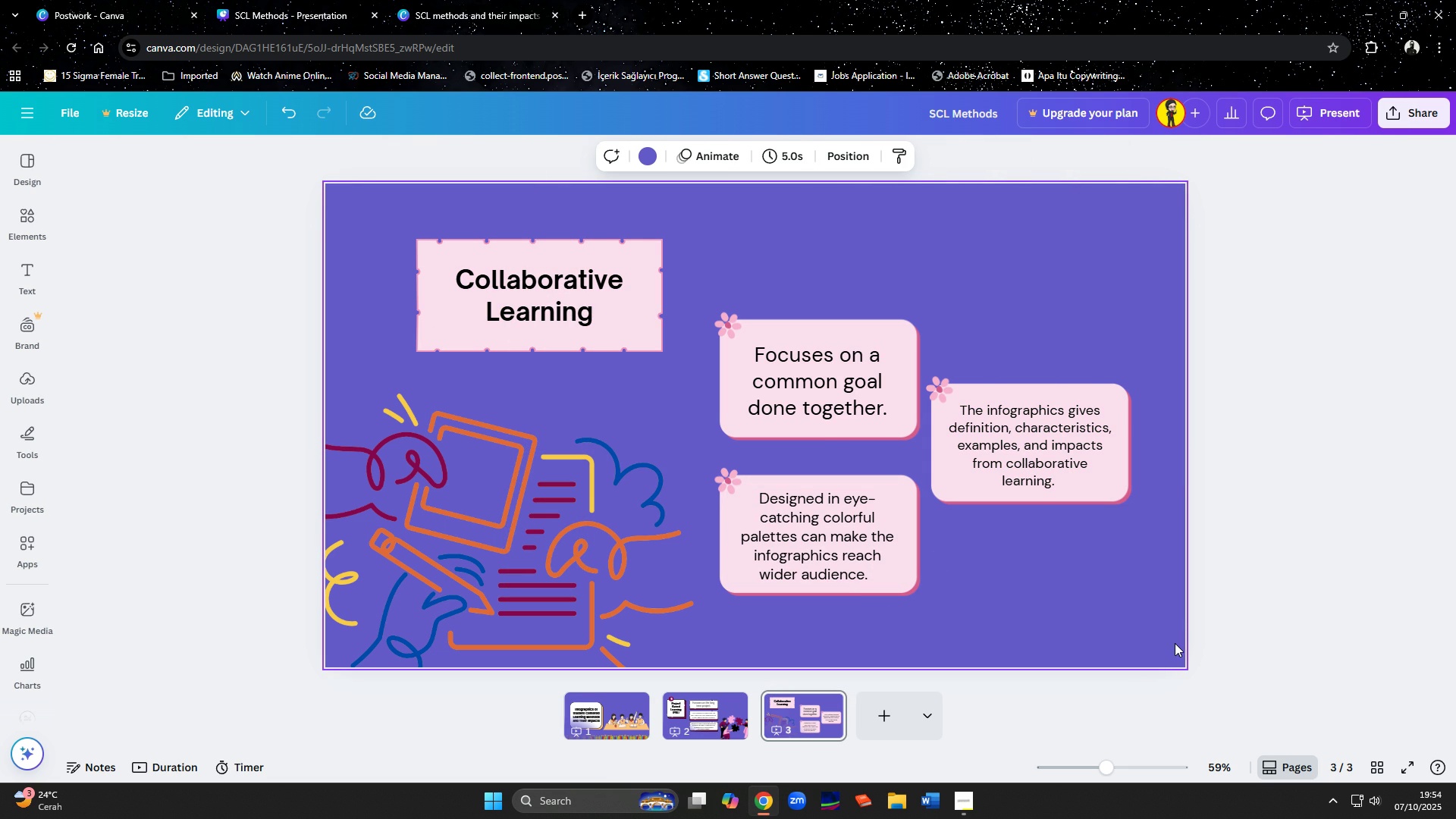 
left_click([883, 718])
 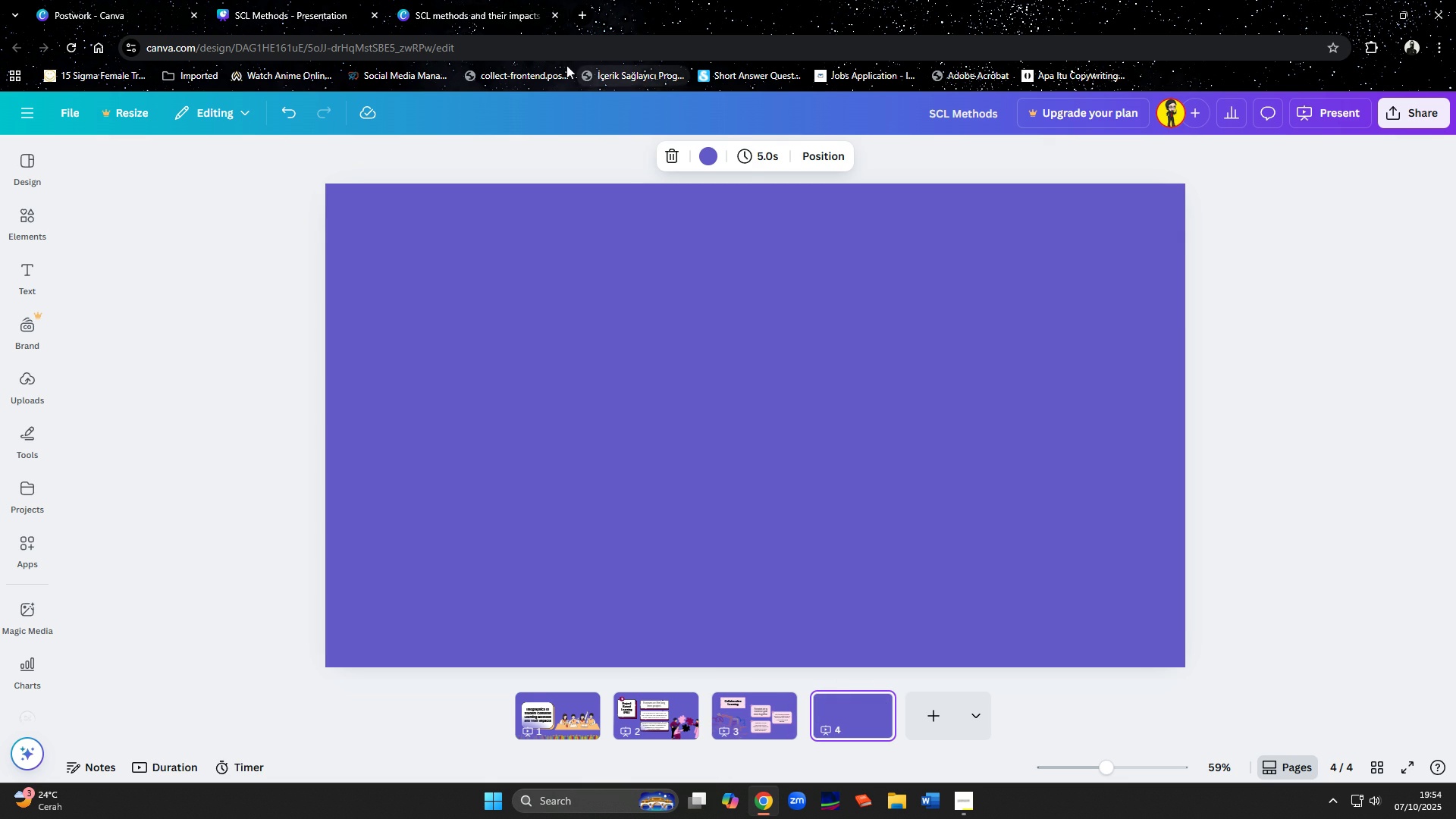 
left_click([484, 14])
 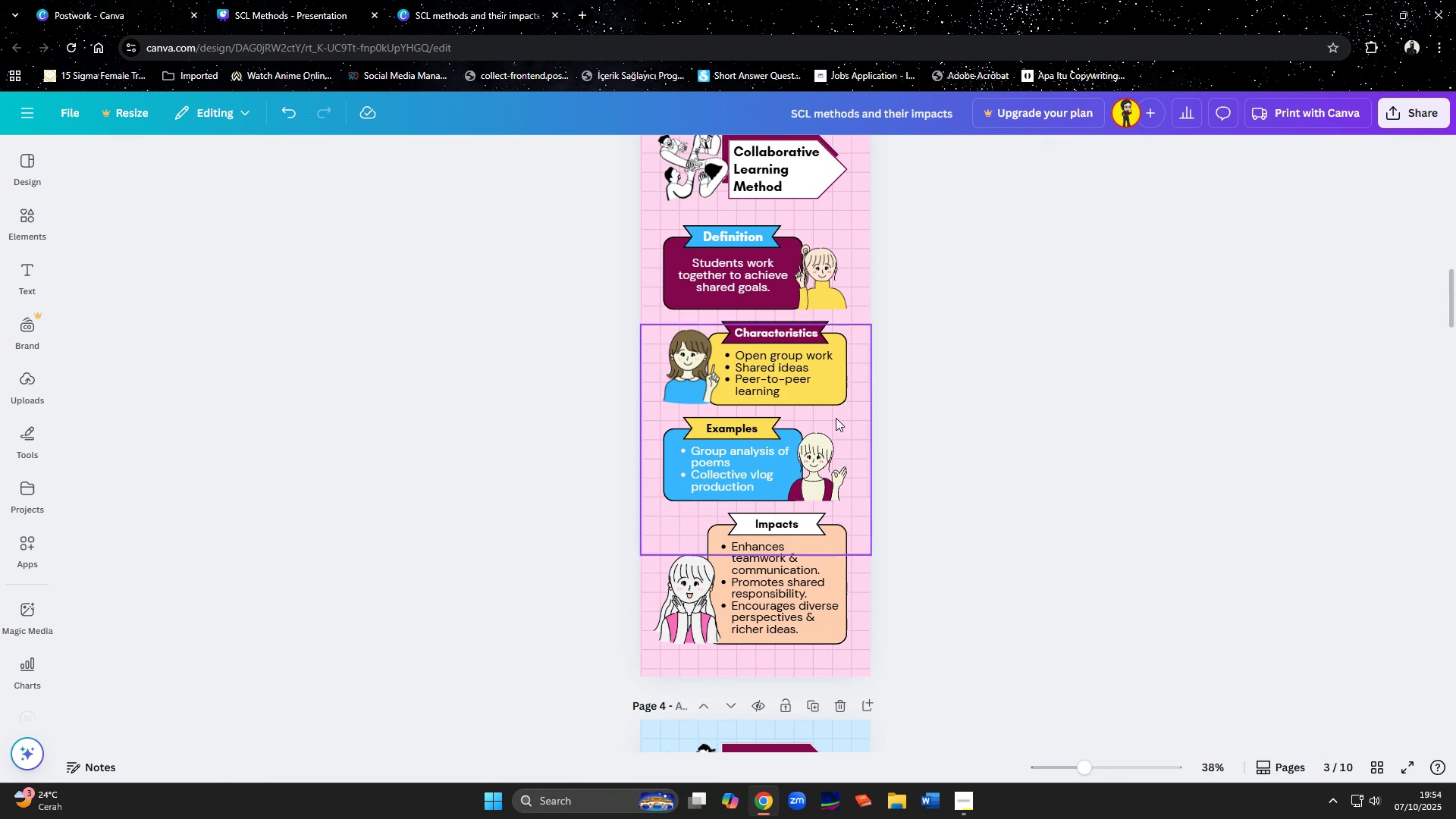 
scroll: coordinate [882, 439], scroll_direction: down, amount: 9.0
 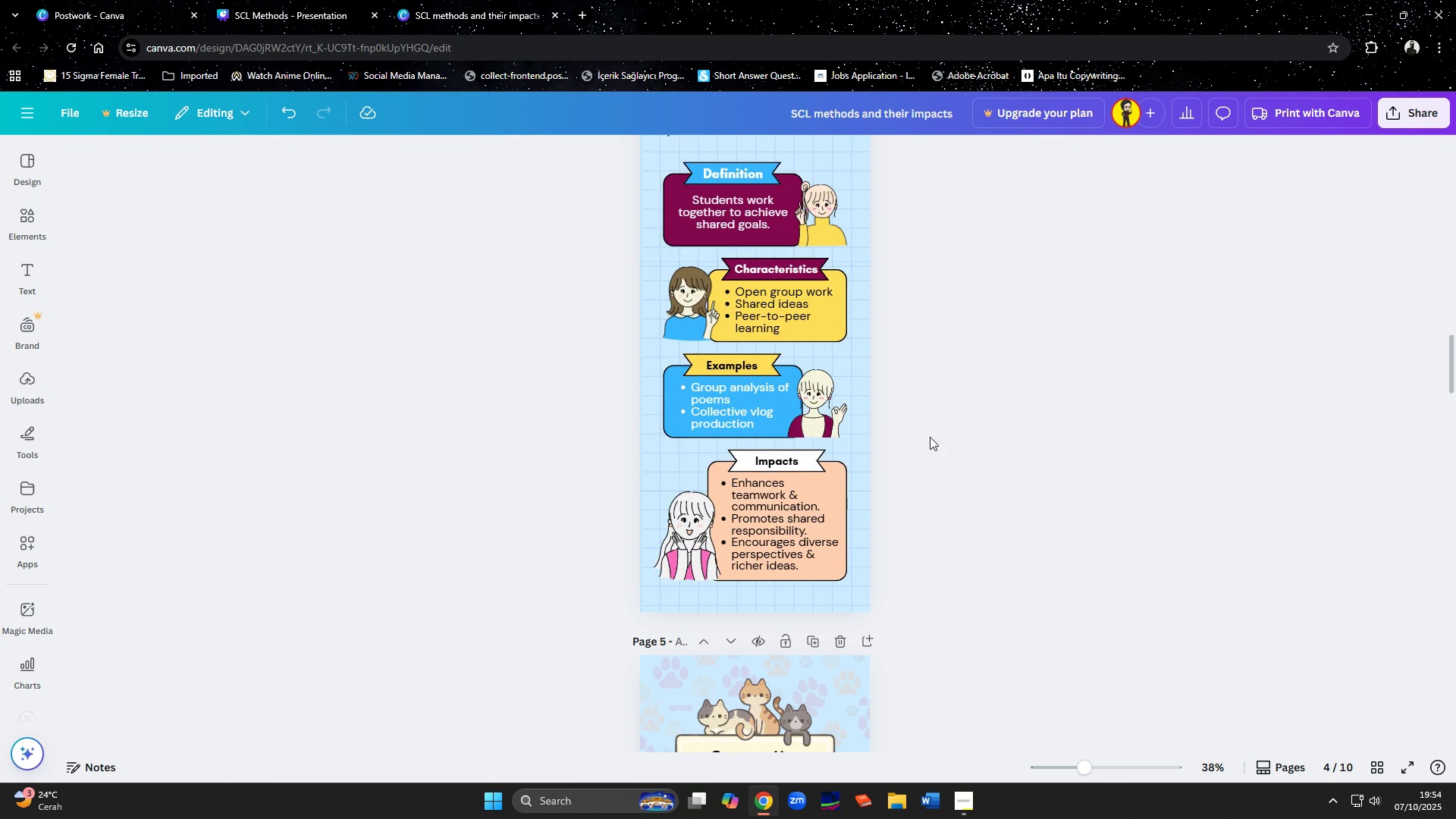 
scroll: coordinate [945, 430], scroll_direction: up, amount: 5.0
 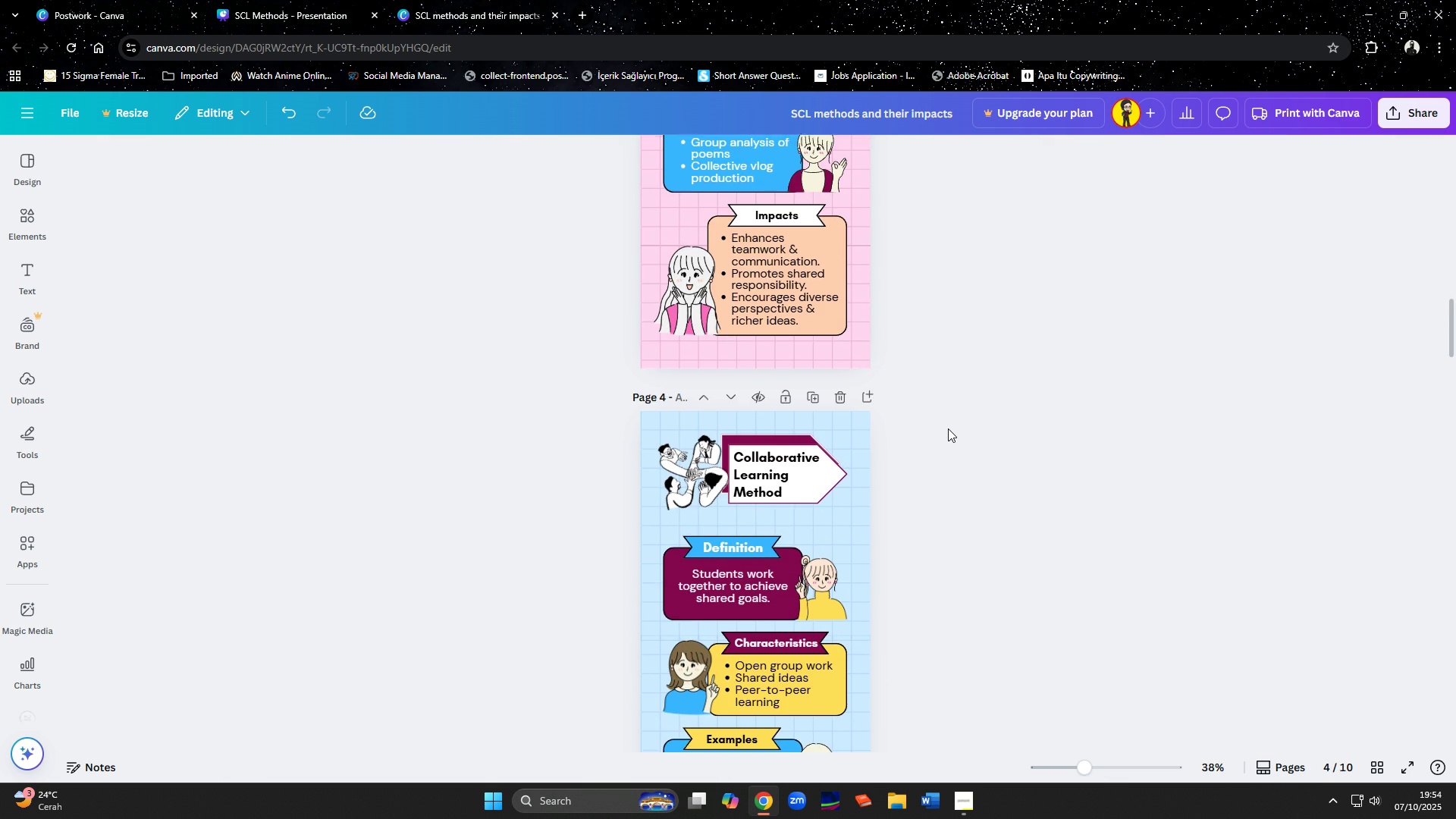 
scroll: coordinate [948, 428], scroll_direction: down, amount: 5.0
 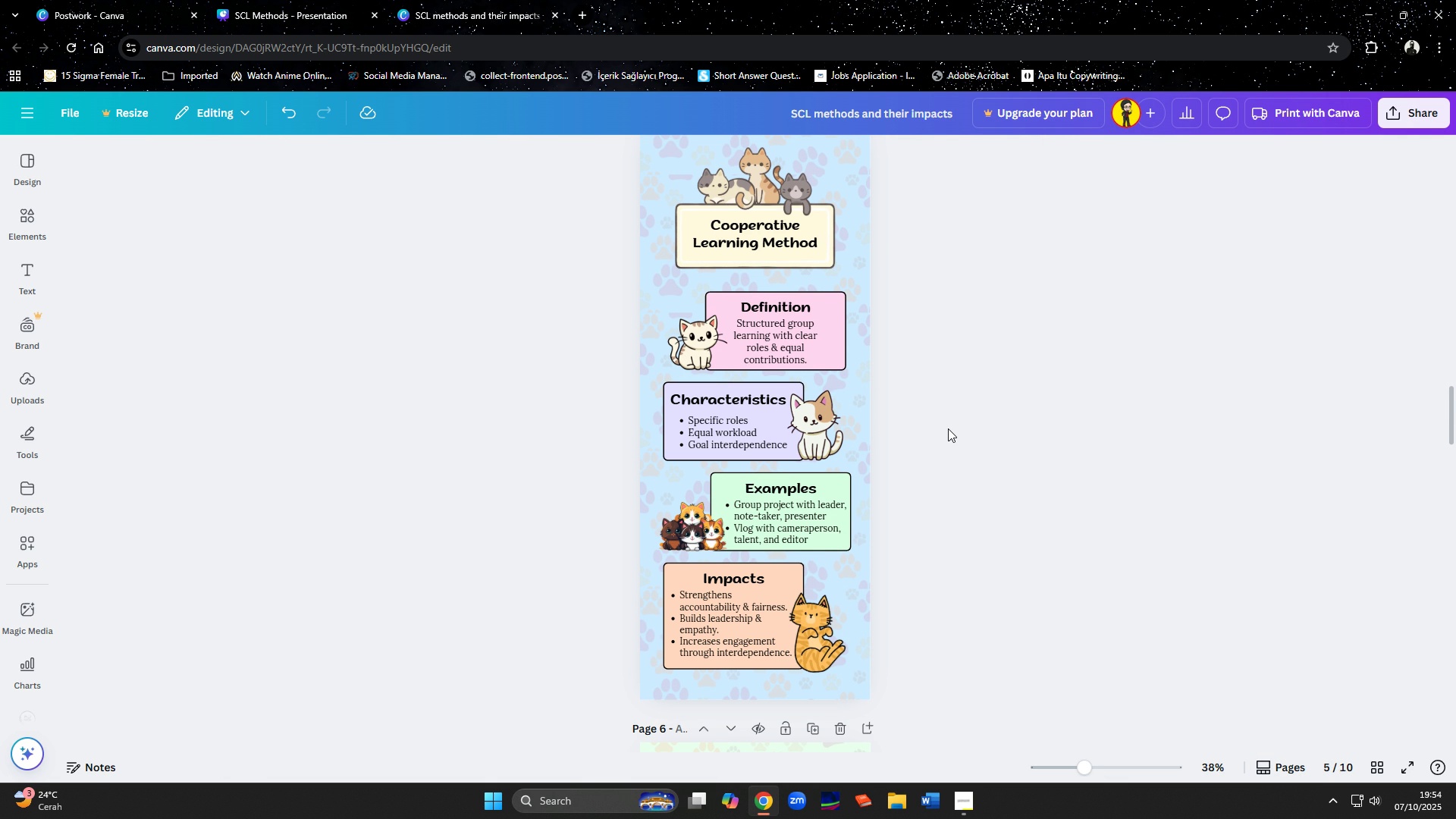 
wait(10.37)
 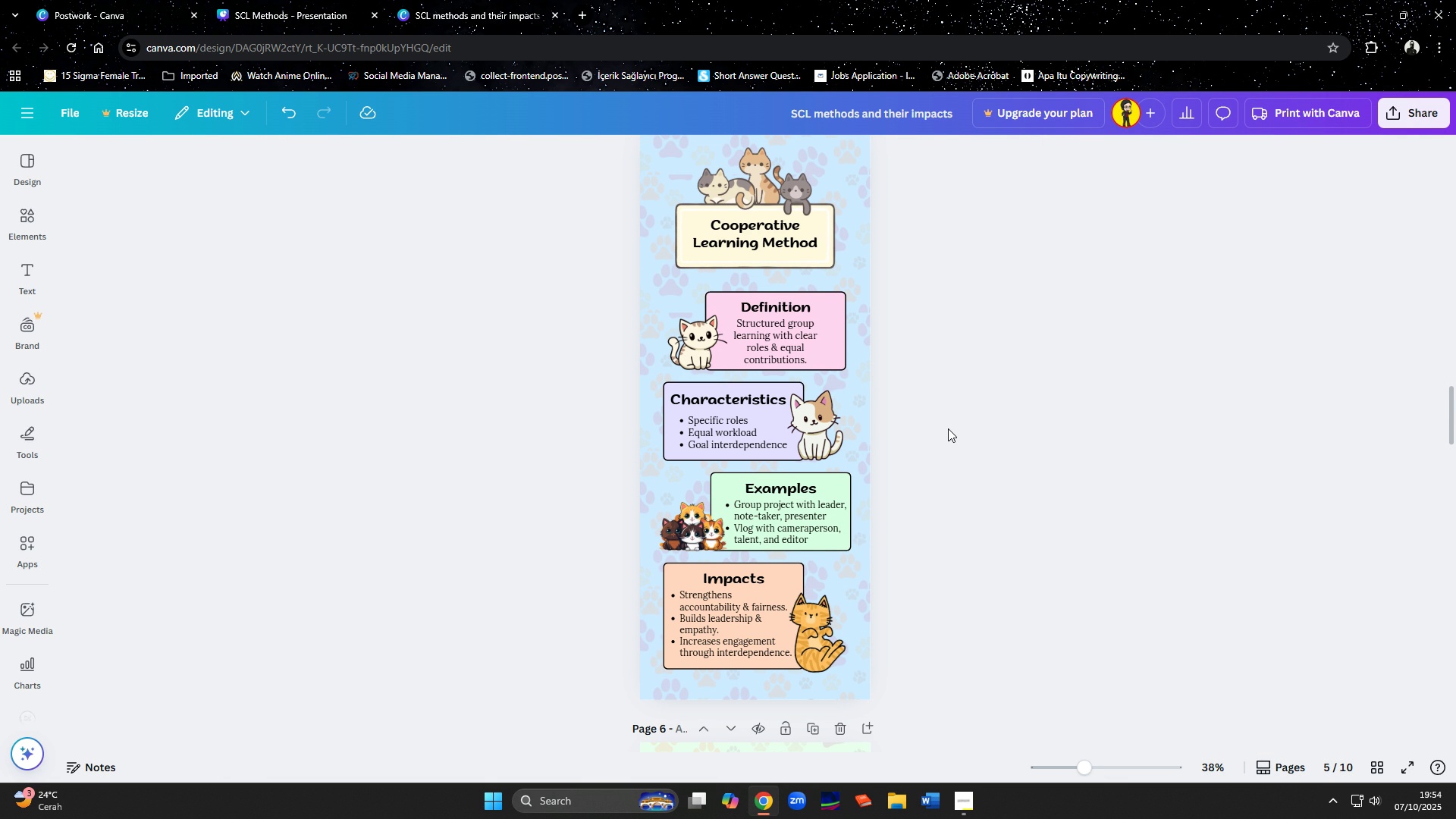 
left_click([312, 2])
 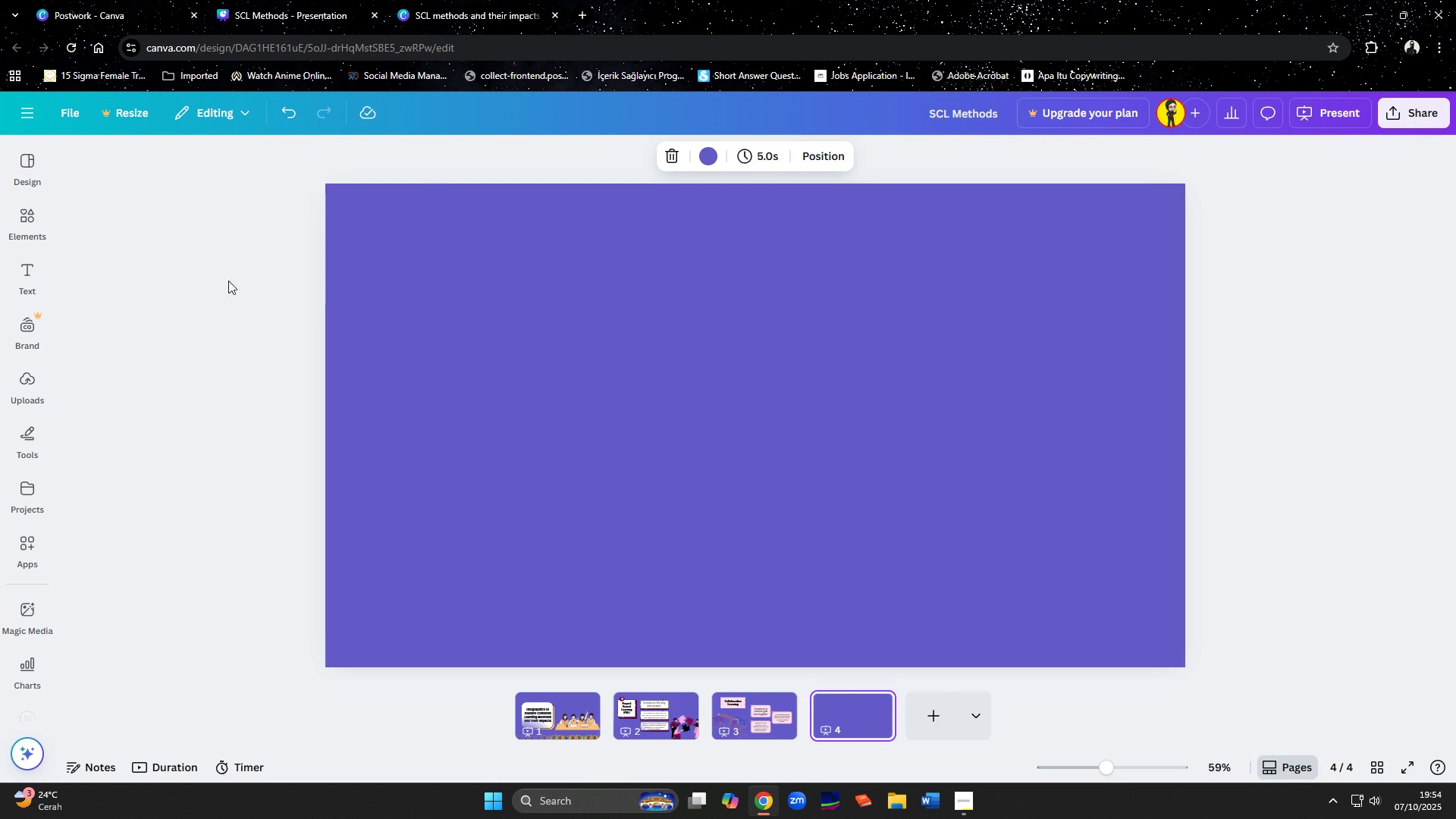 
left_click([25, 224])